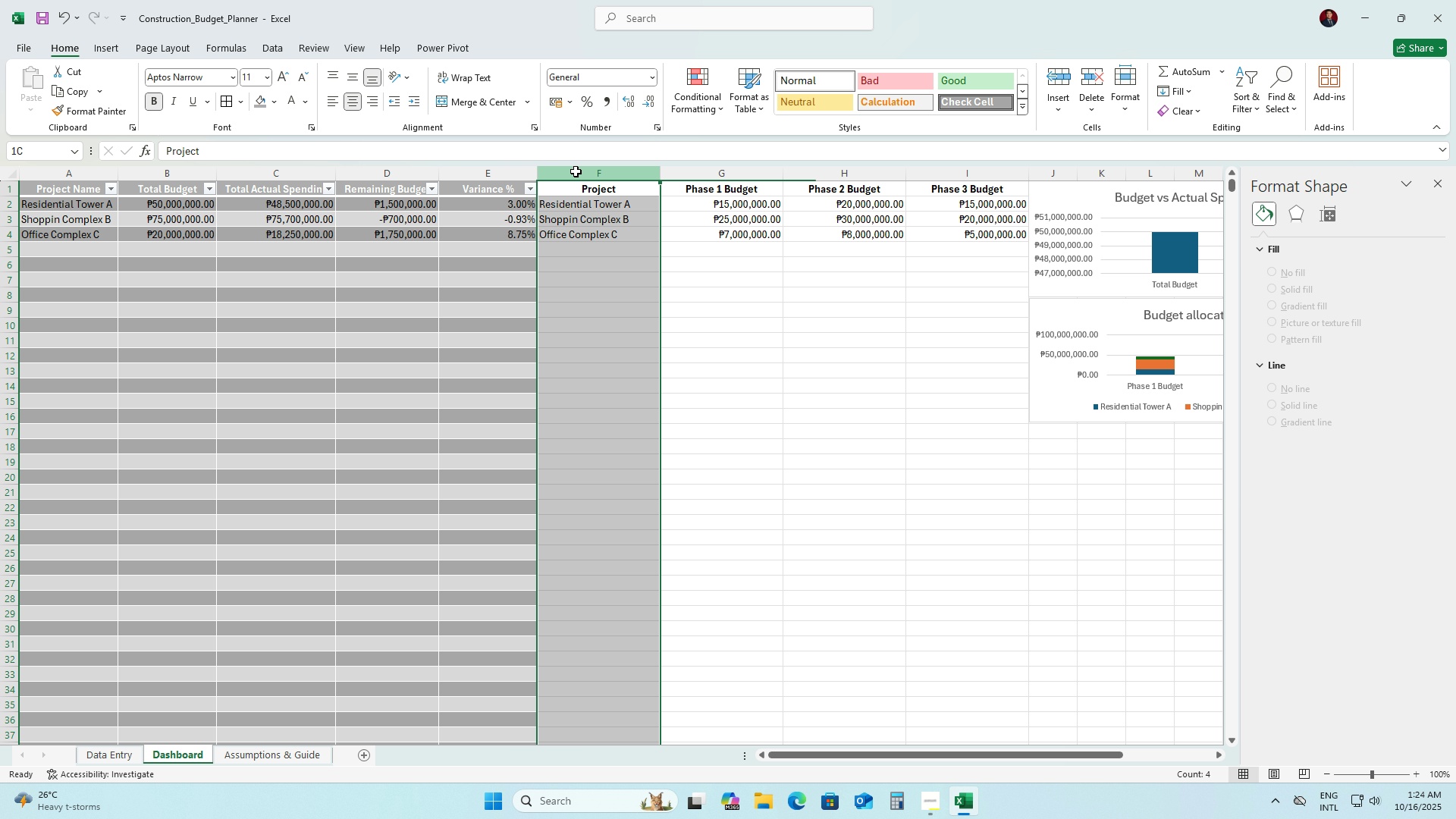 
left_click([576, 171])
 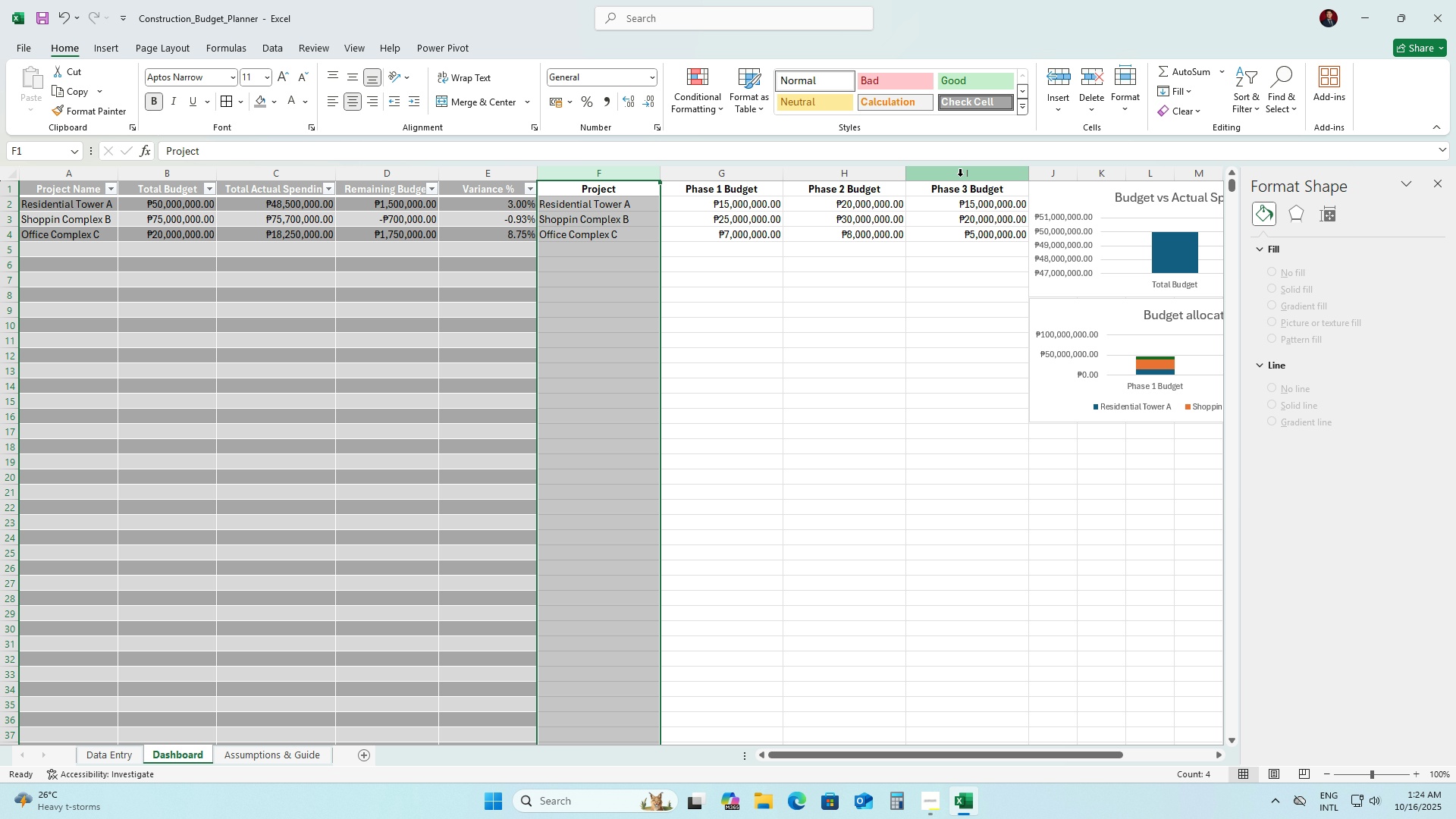 
hold_key(key=ShiftLeft, duration=0.51)
left_click([962, 176])
 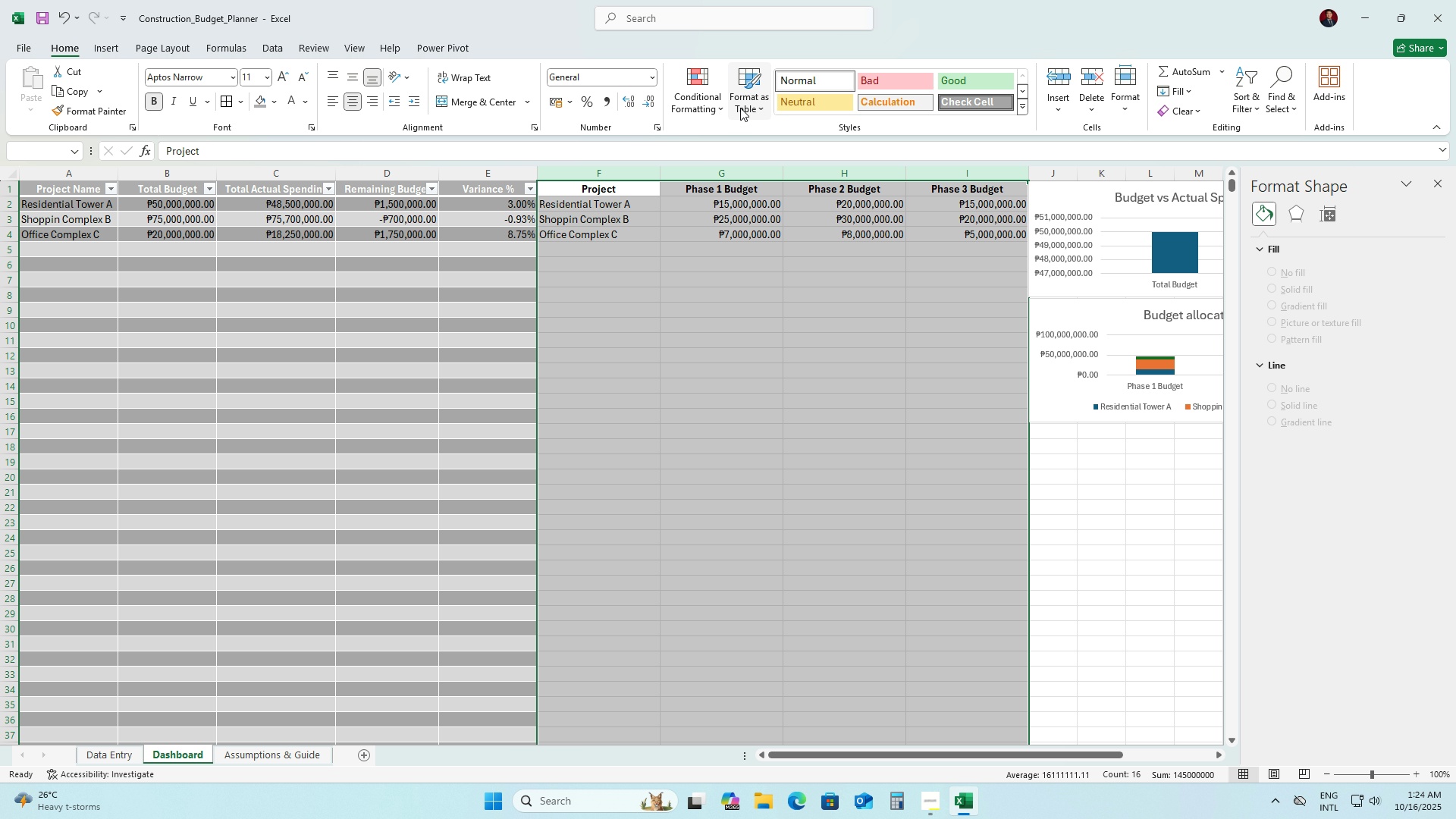 
left_click([742, 106])
 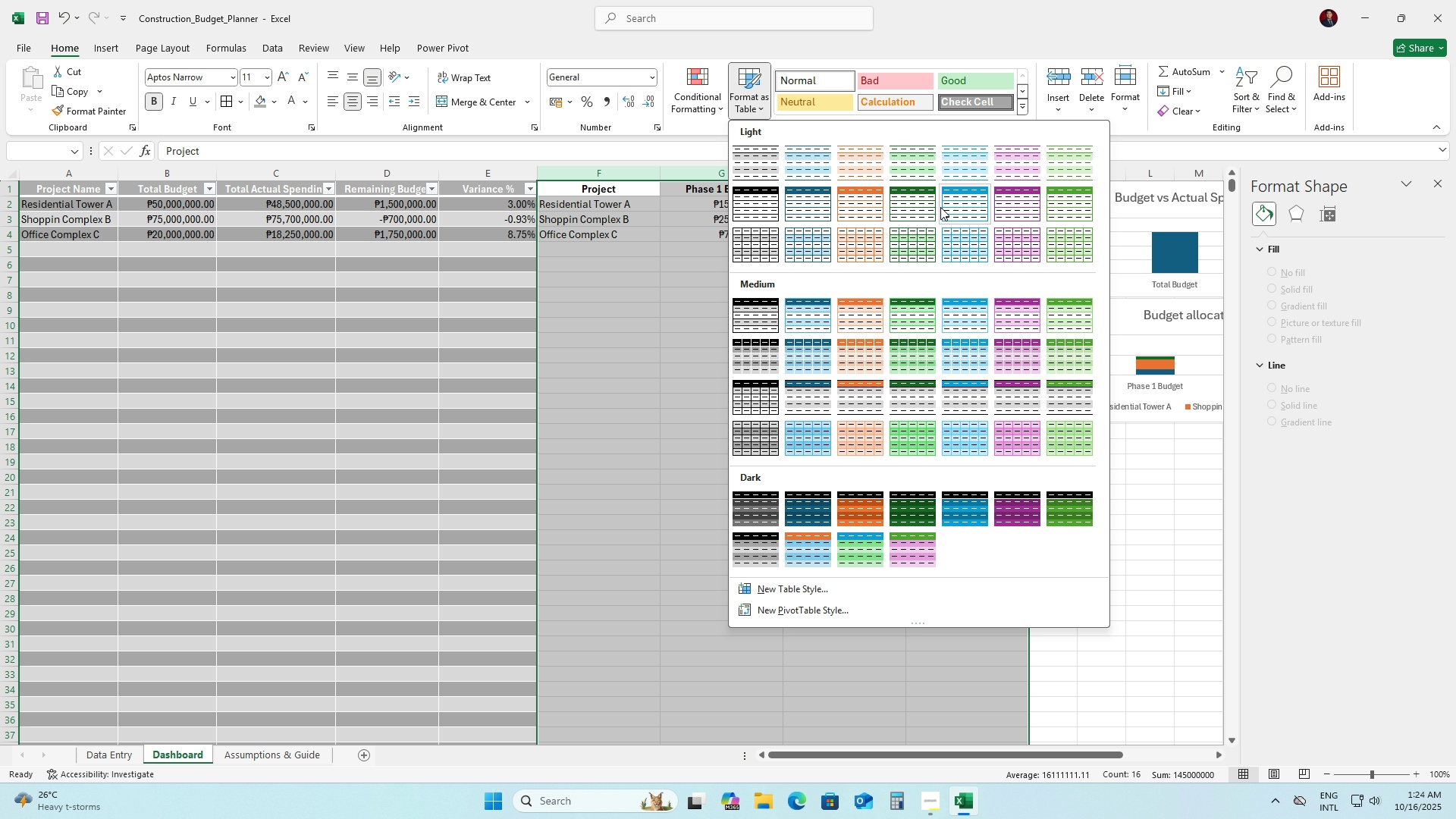 
left_click_drag(start_coordinate=[915, 204], to_coordinate=[807, 325])
 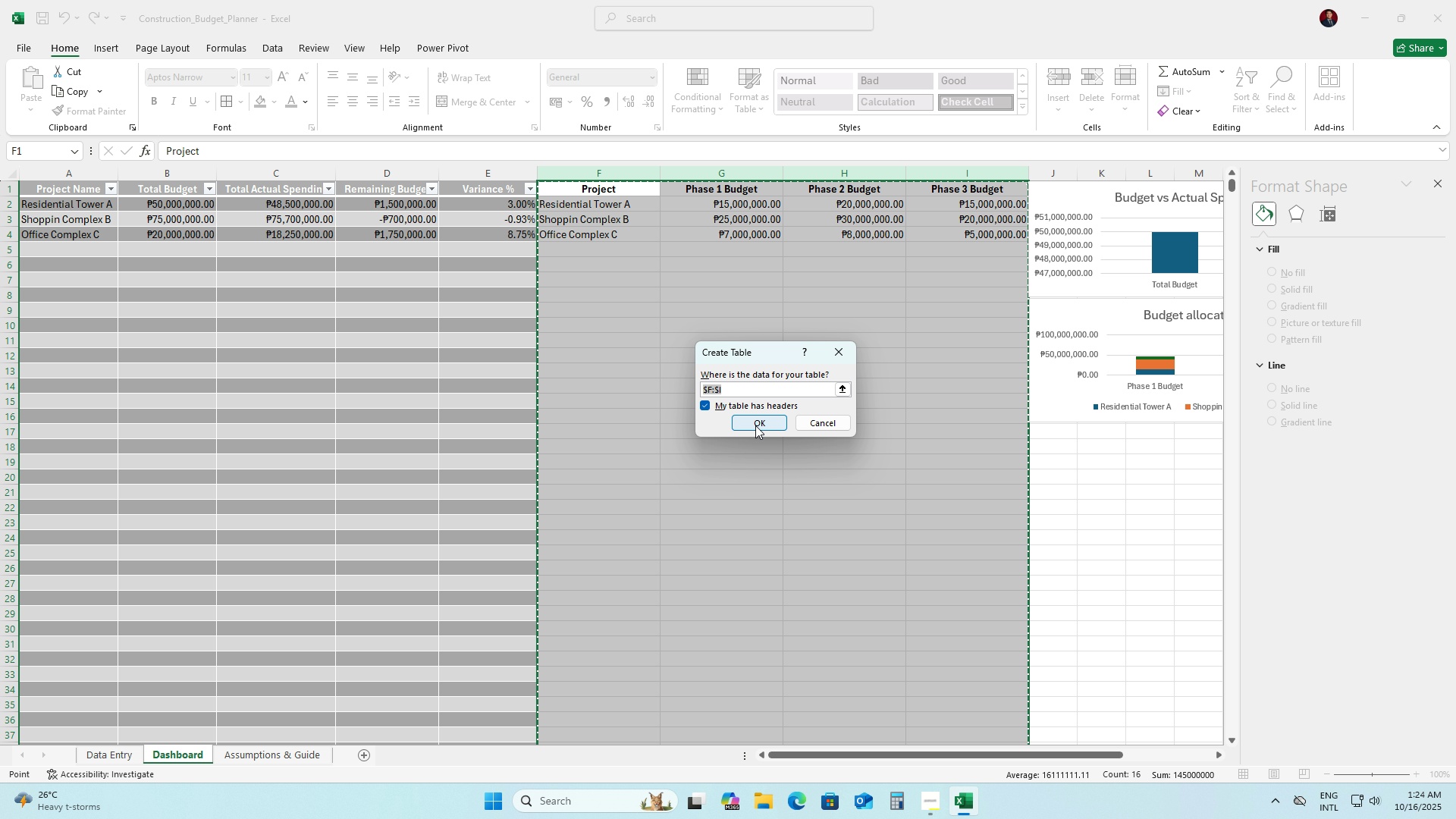 
left_click([755, 423])
 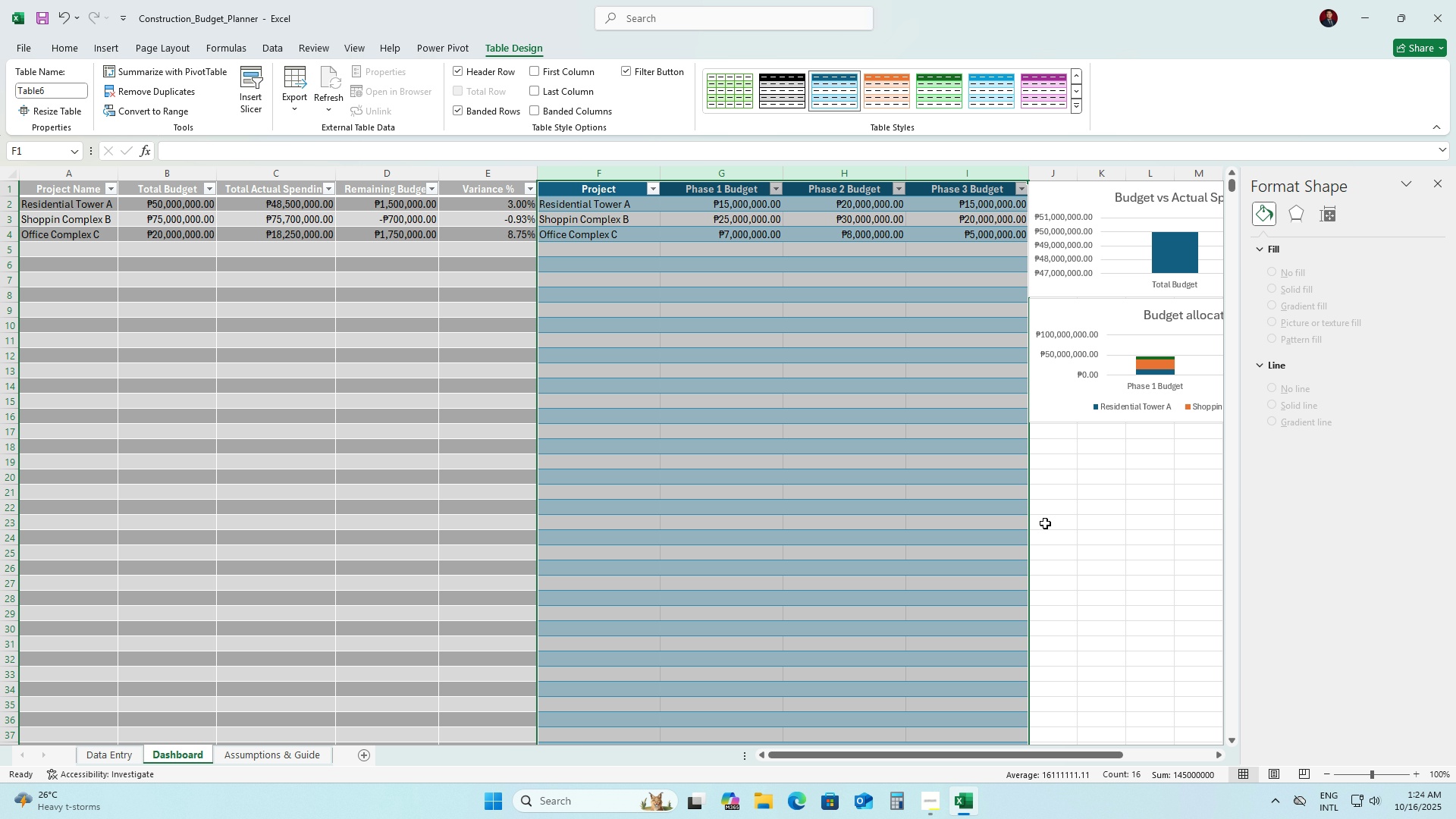 
left_click([1117, 528])
 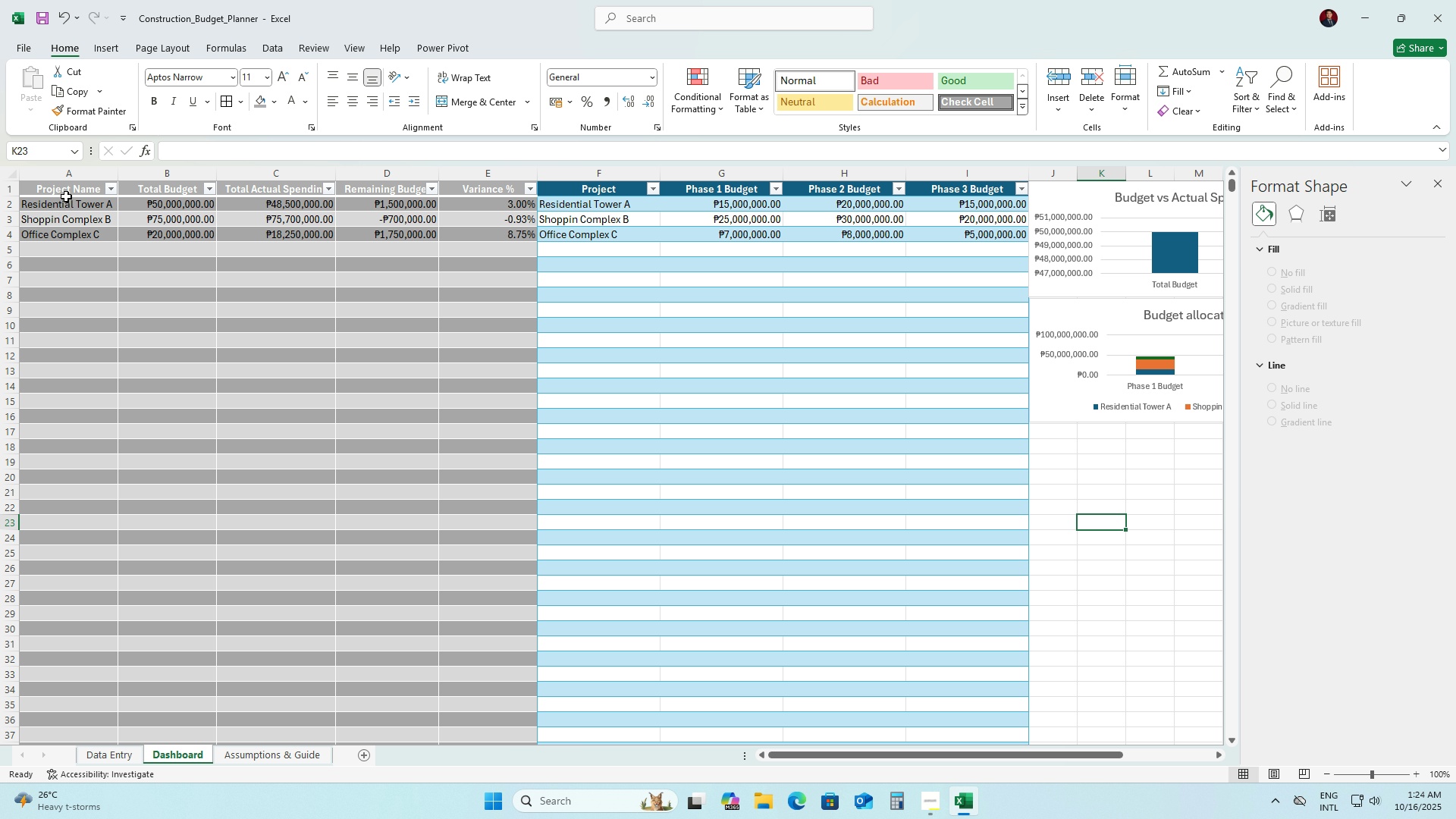 
left_click([64, 191])
 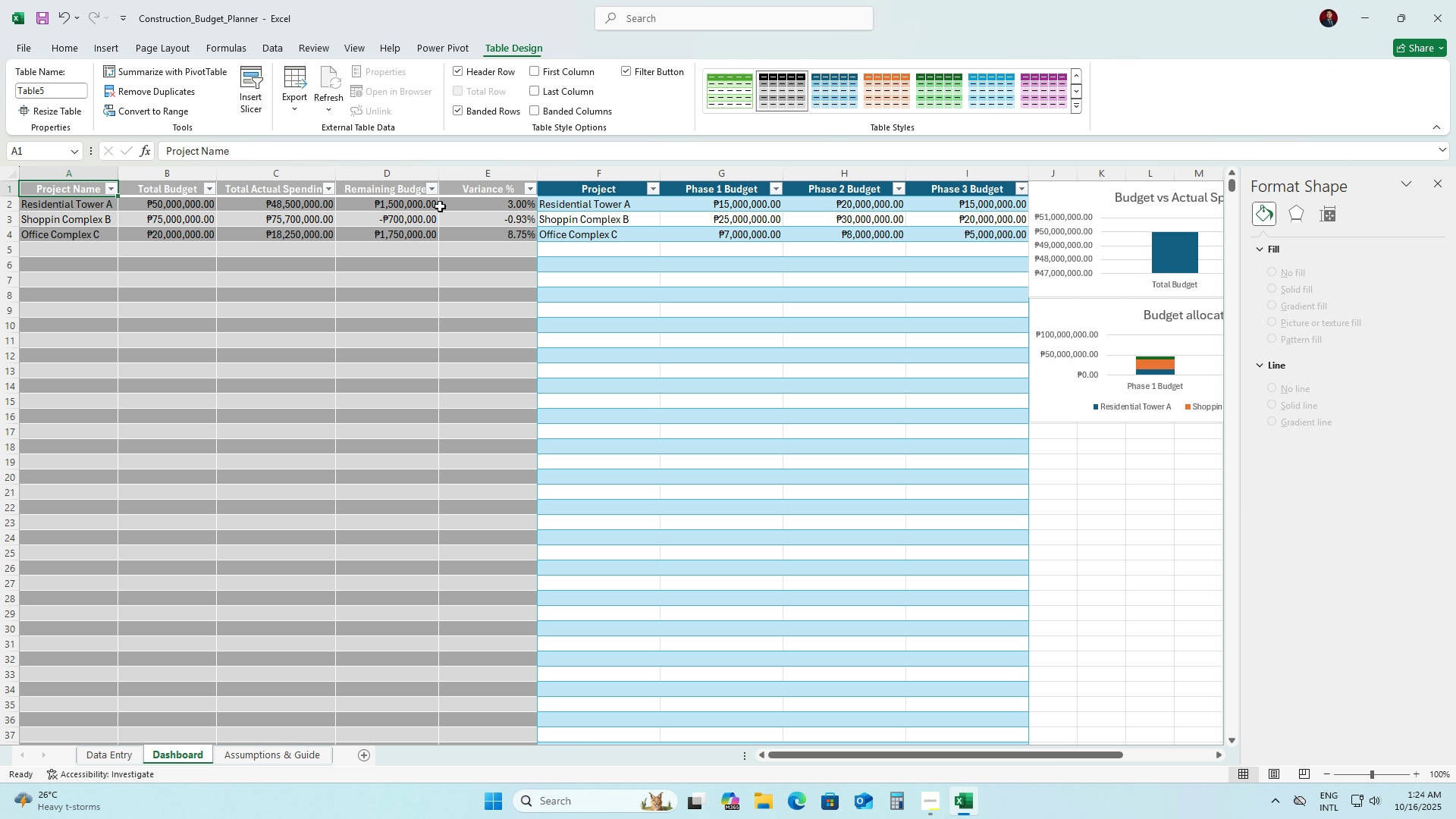 
hold_key(key=ShiftLeft, duration=0.85)
left_click([479, 193])
 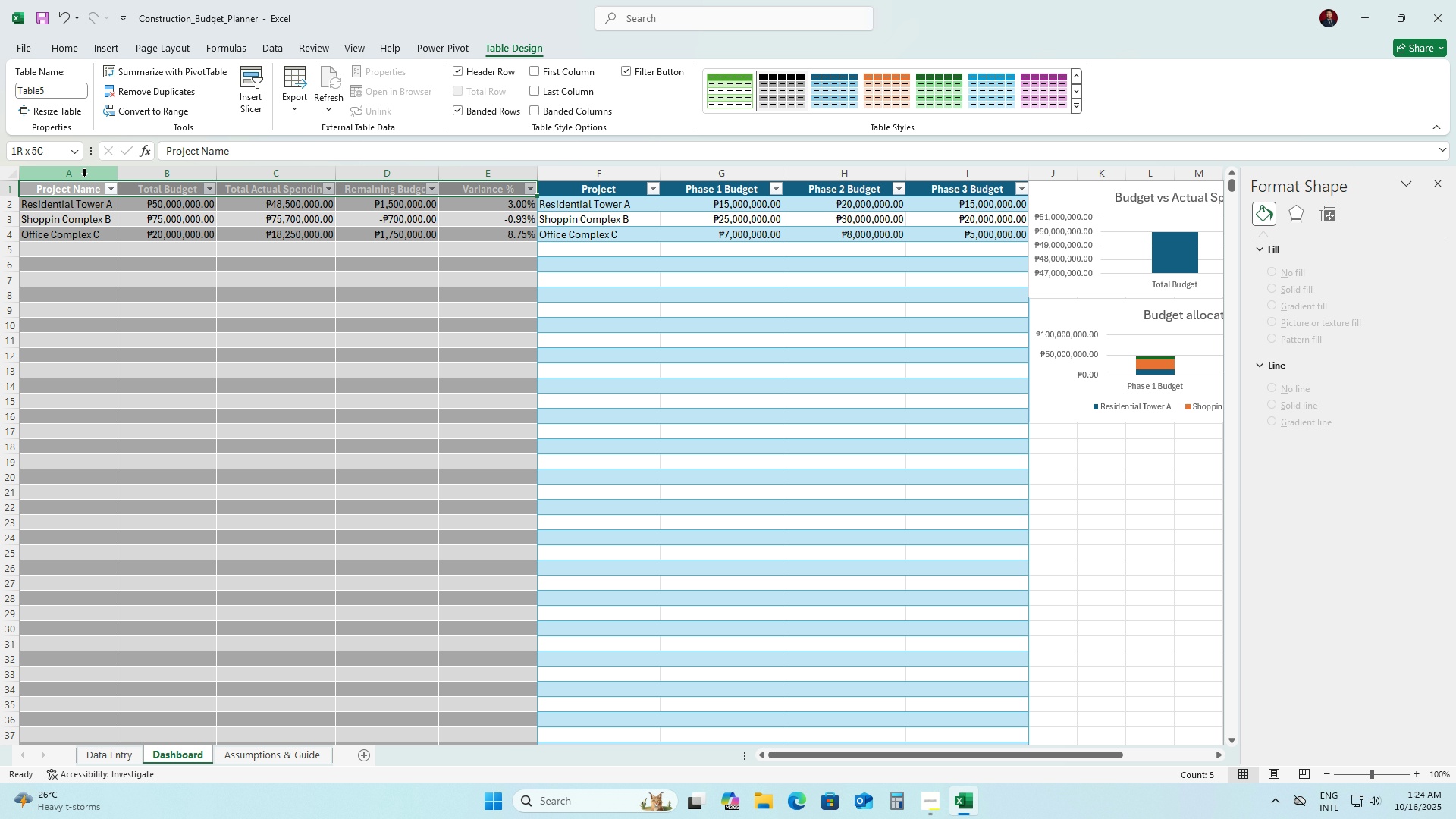 
left_click([80, 176])
 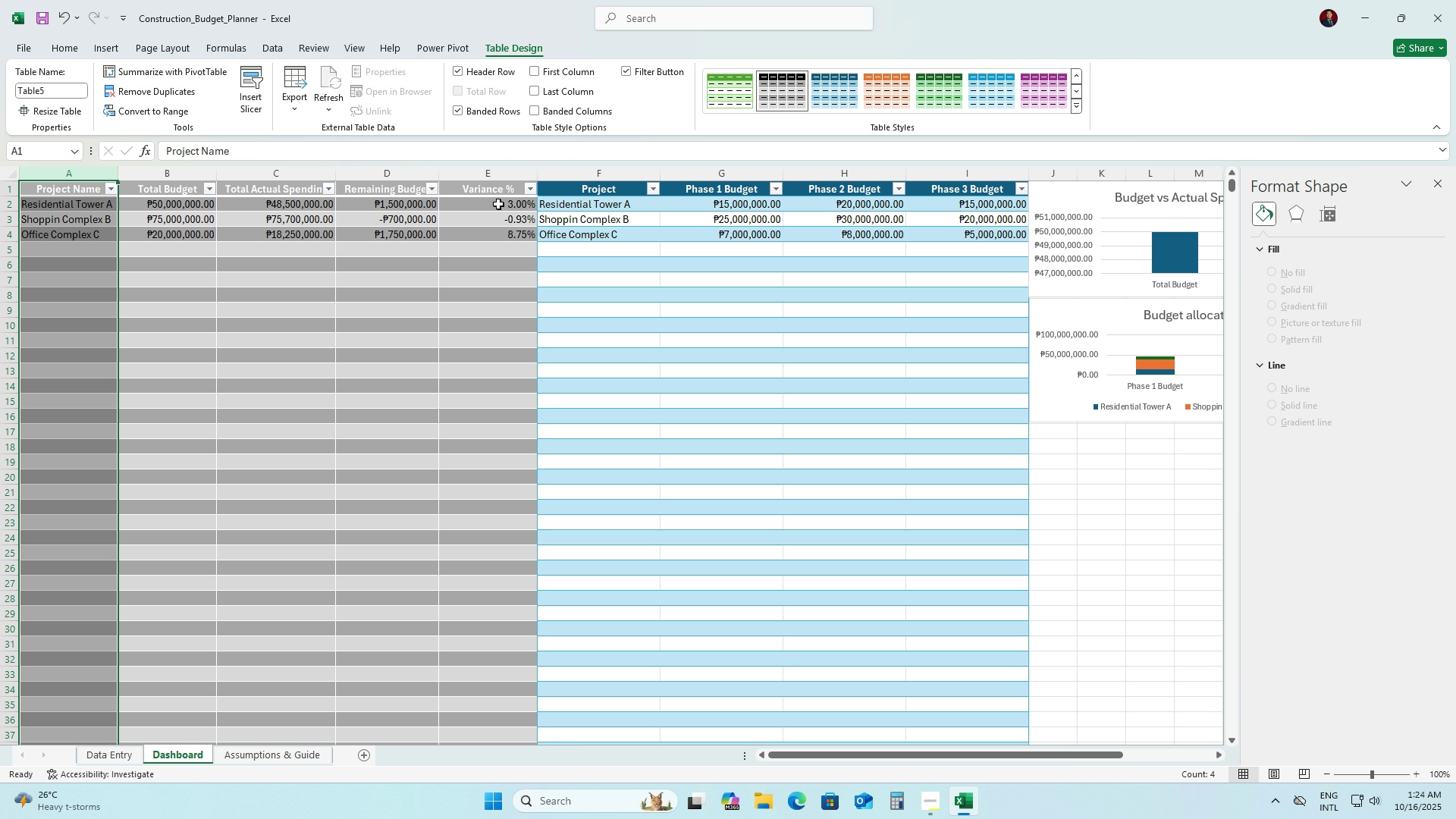 
hold_key(key=ShiftLeft, duration=0.67)
left_click([506, 176])
 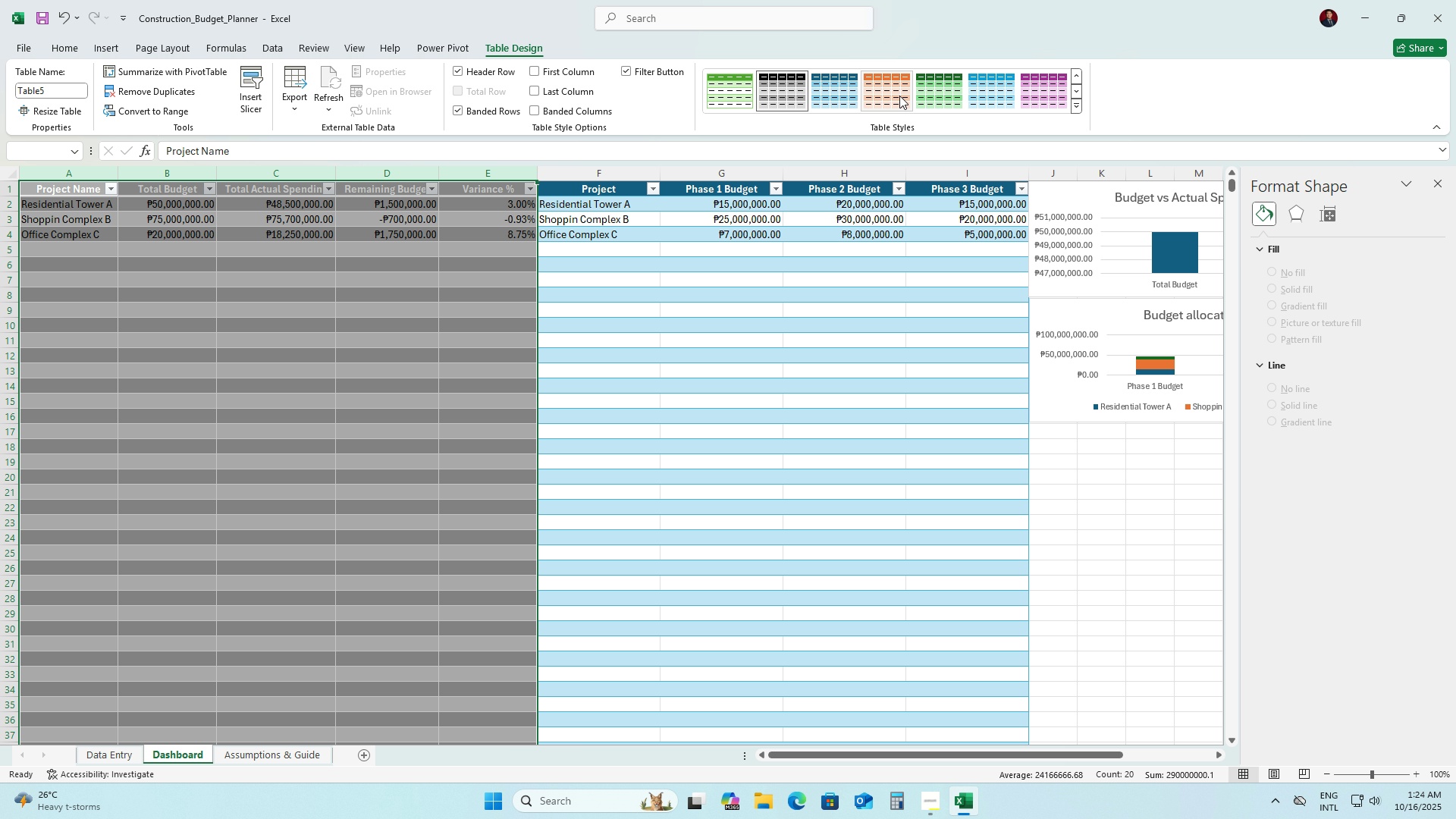 
left_click([899, 93])
 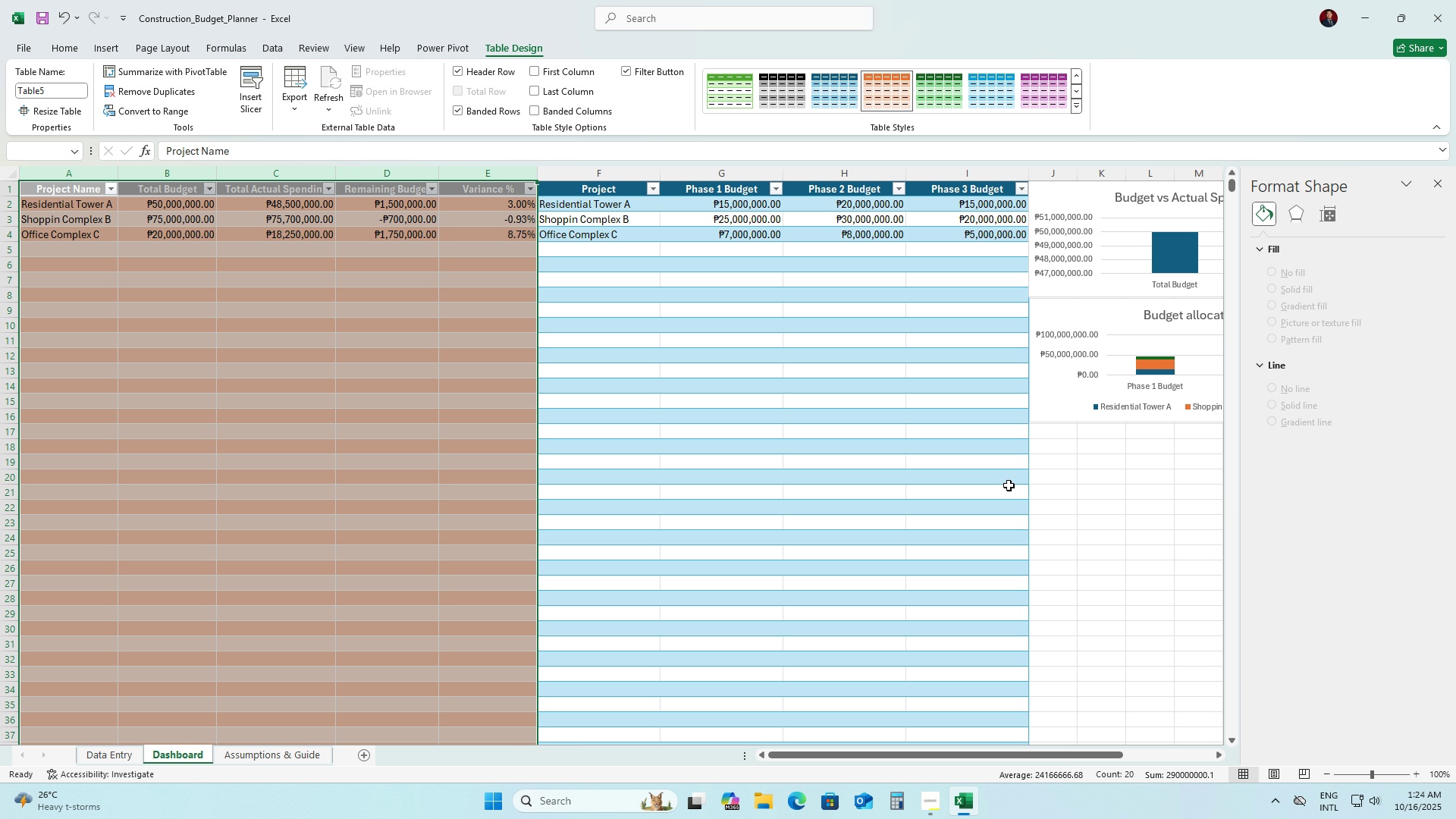 
left_click([1143, 563])
 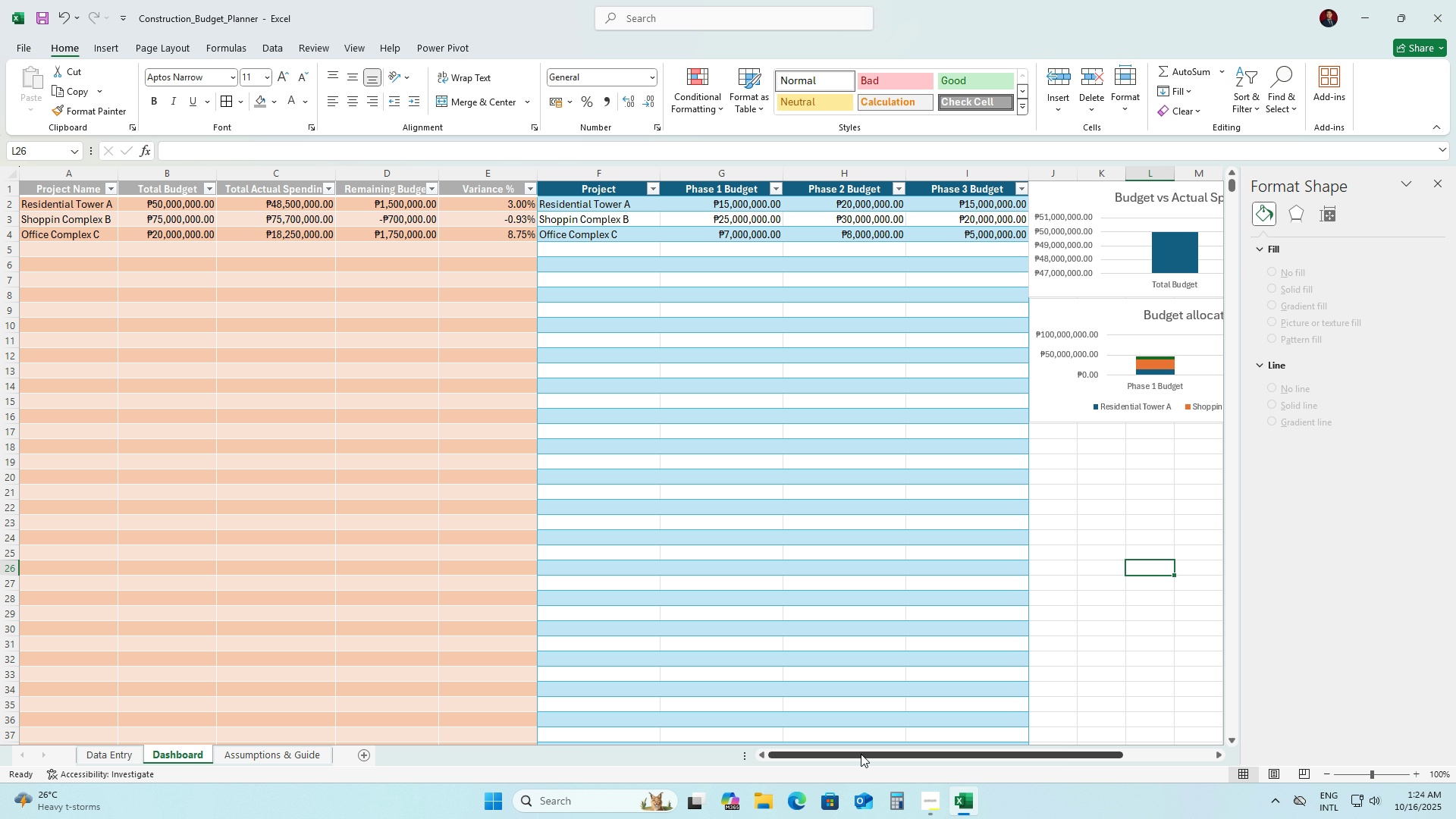 
left_click_drag(start_coordinate=[860, 756], to_coordinate=[774, 748])
 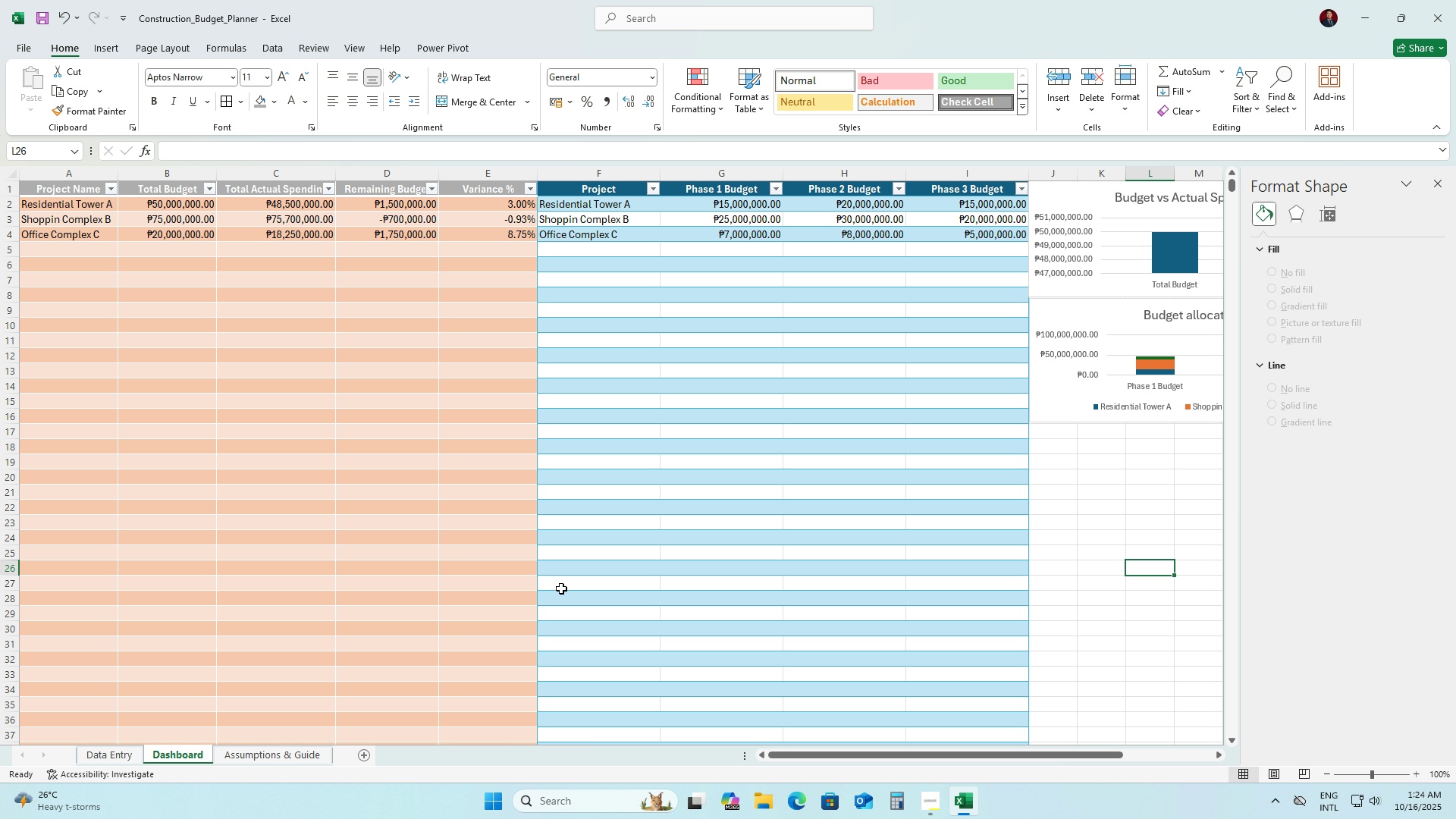 
scroll: coordinate [608, 607], scroll_direction: down, amount: 3.0
 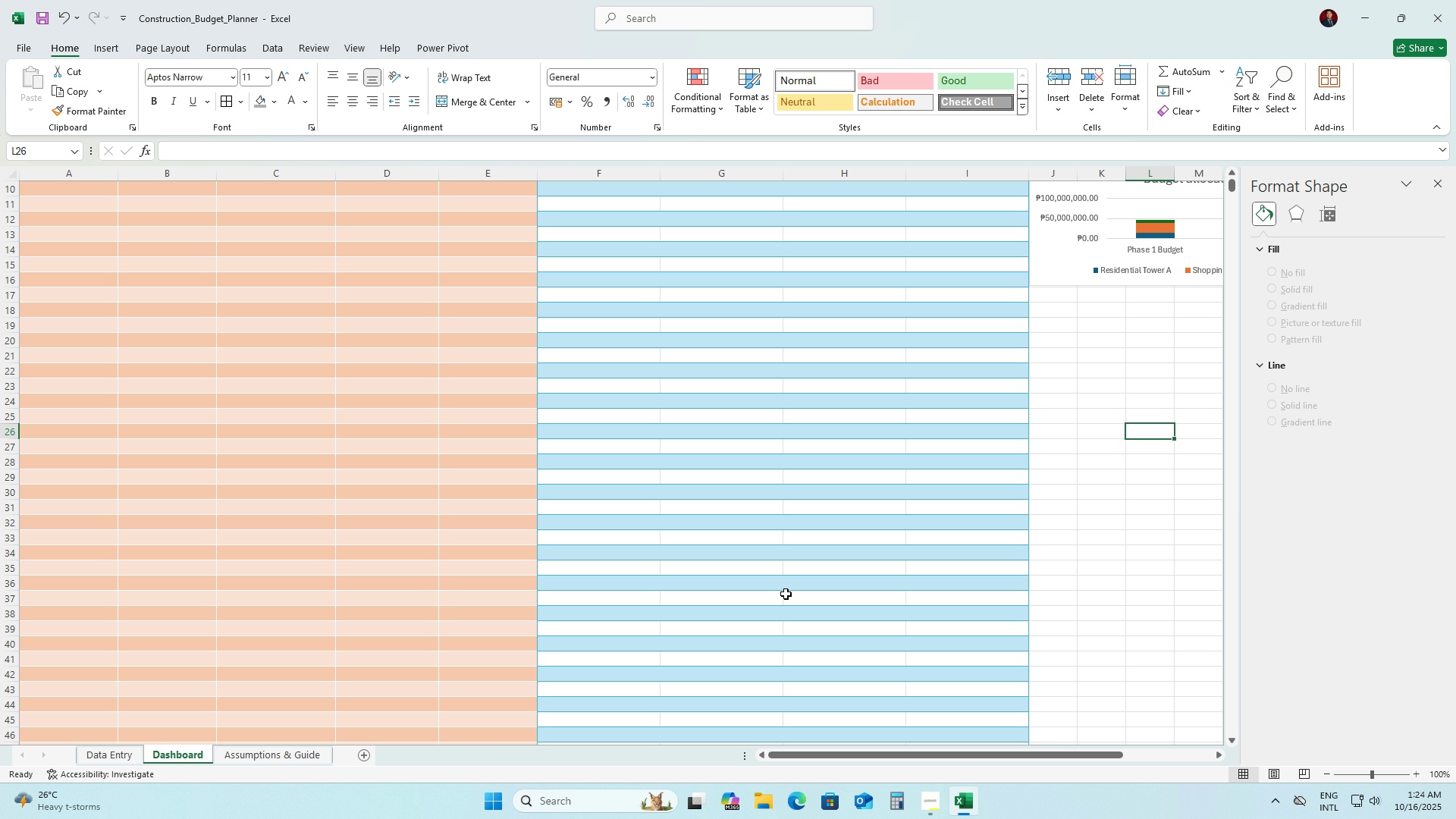 
scroll: coordinate [733, 629], scroll_direction: up, amount: 7.0
 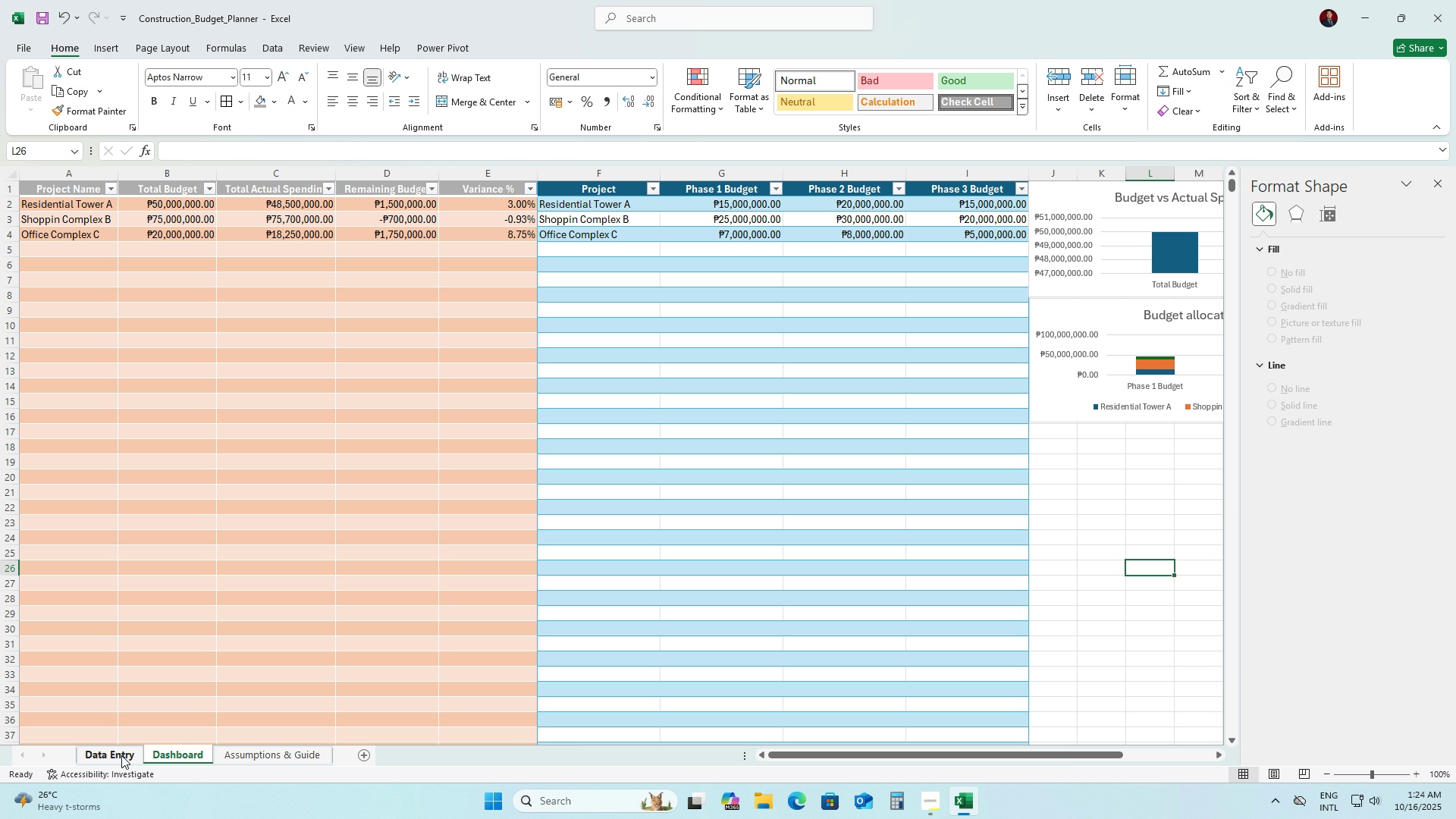 
left_click([115, 755])
 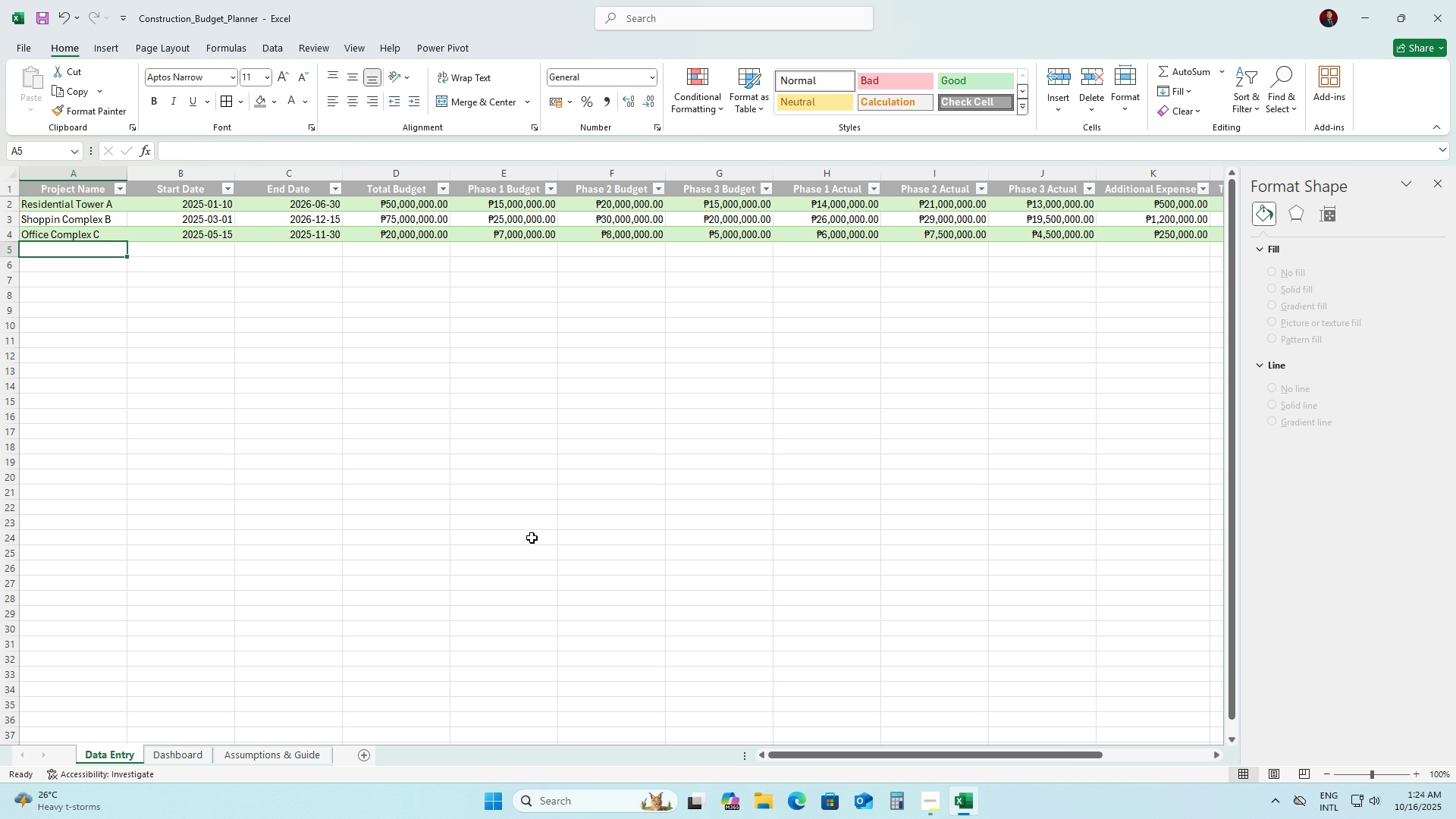 
left_click([532, 538])
 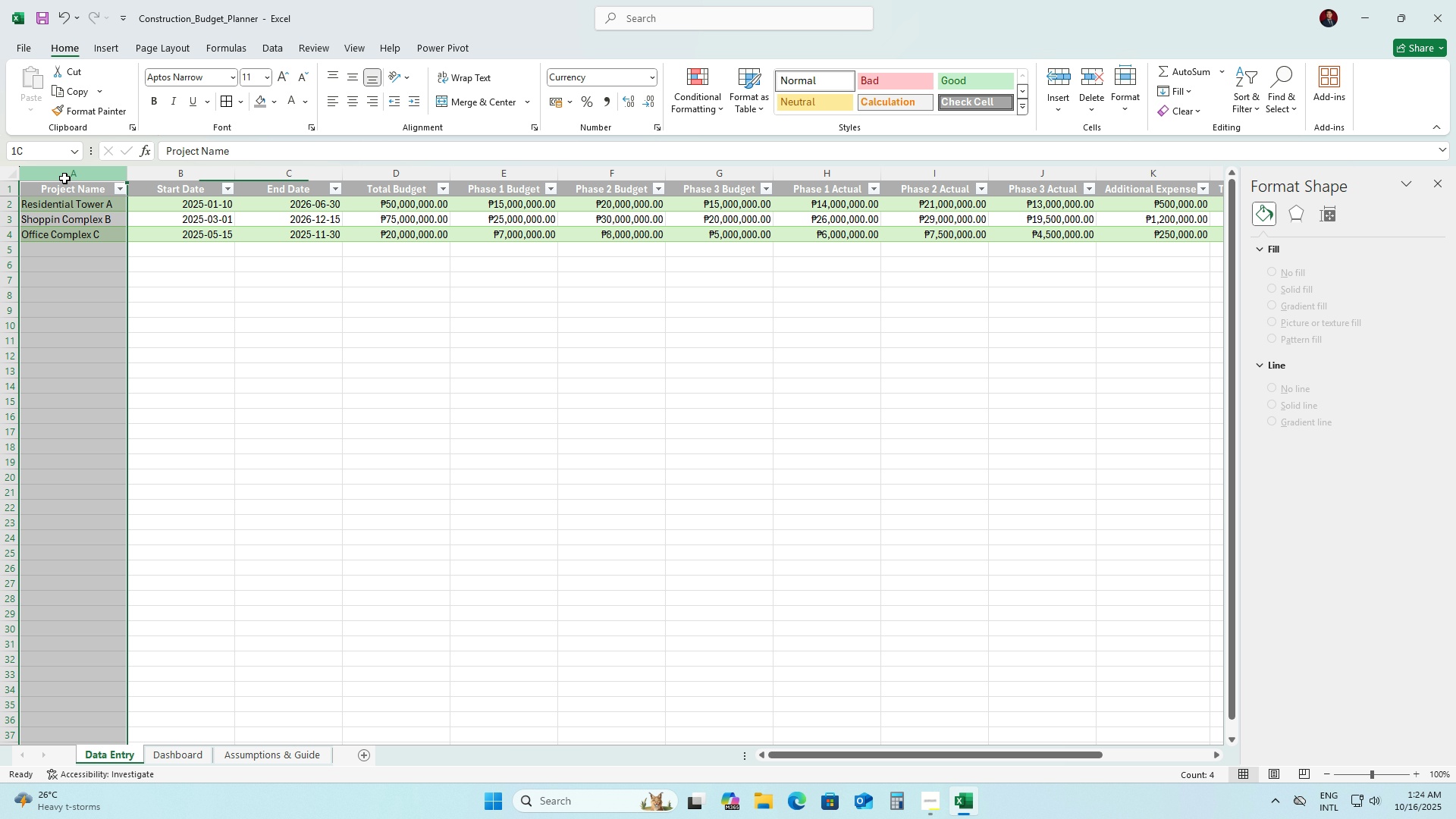 
left_click([64, 178])
 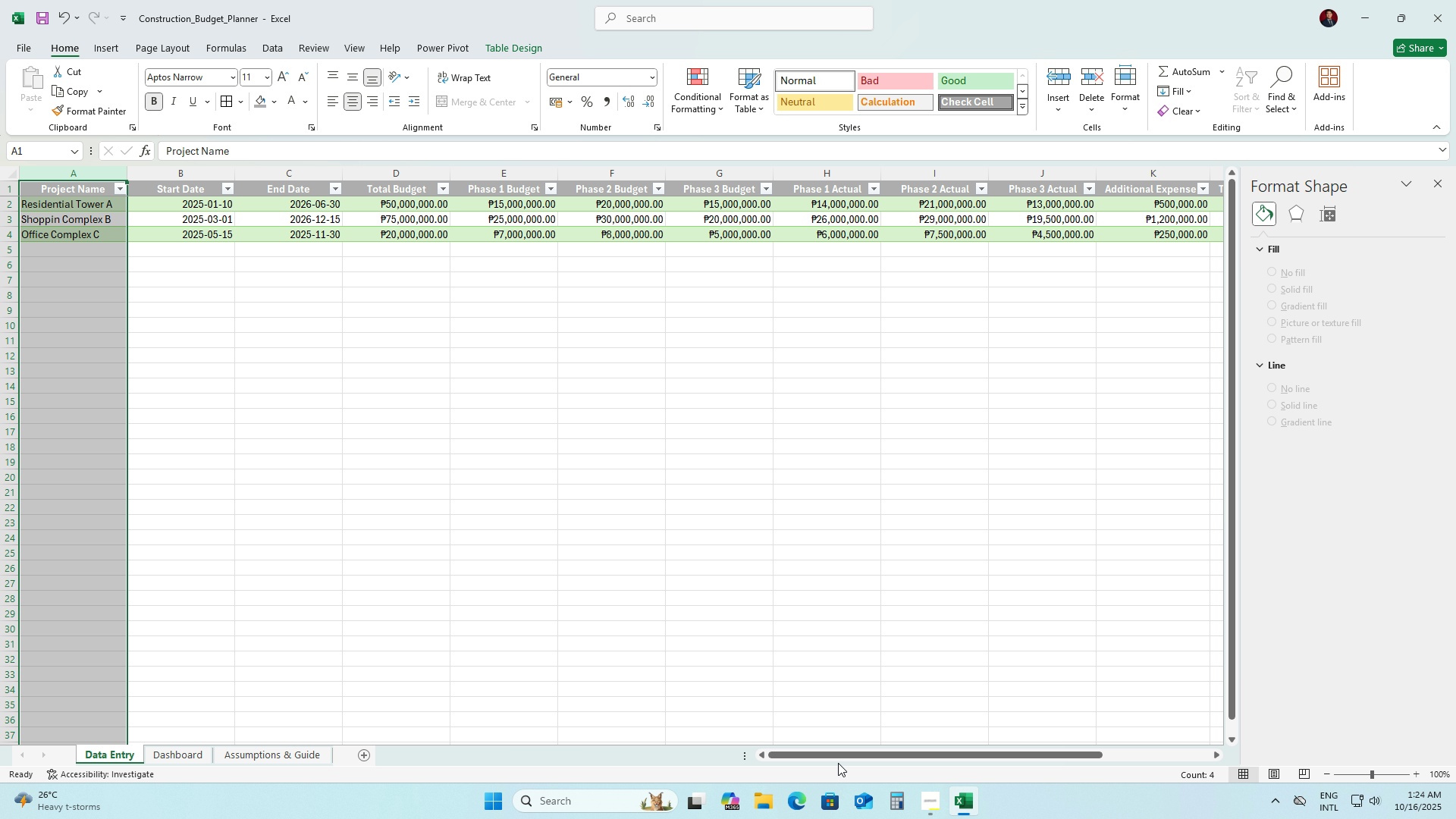 
left_click_drag(start_coordinate=[836, 759], to_coordinate=[1017, 748])
 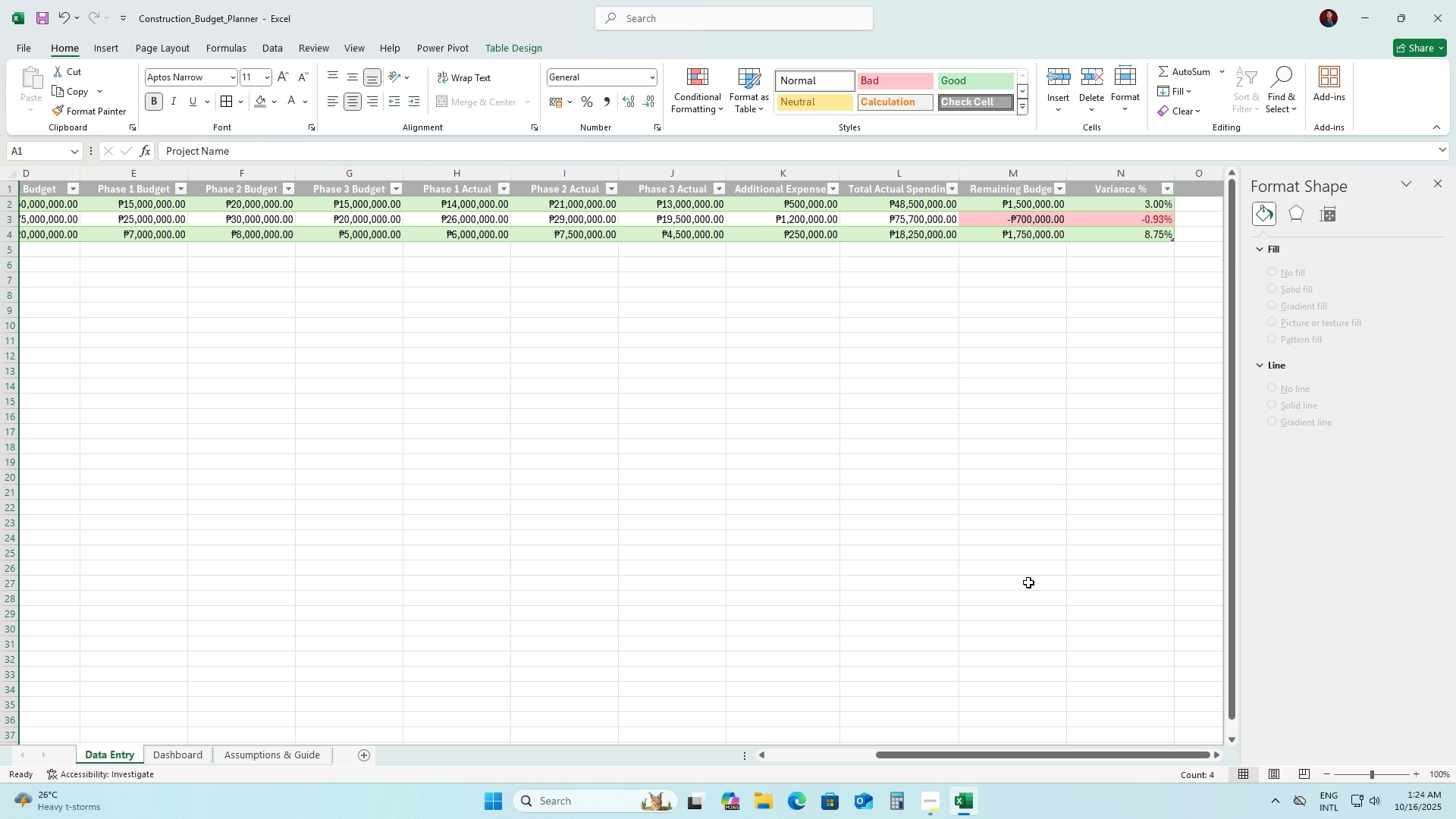 
hold_key(key=ShiftLeft, duration=1.42)
left_click([1121, 192])
 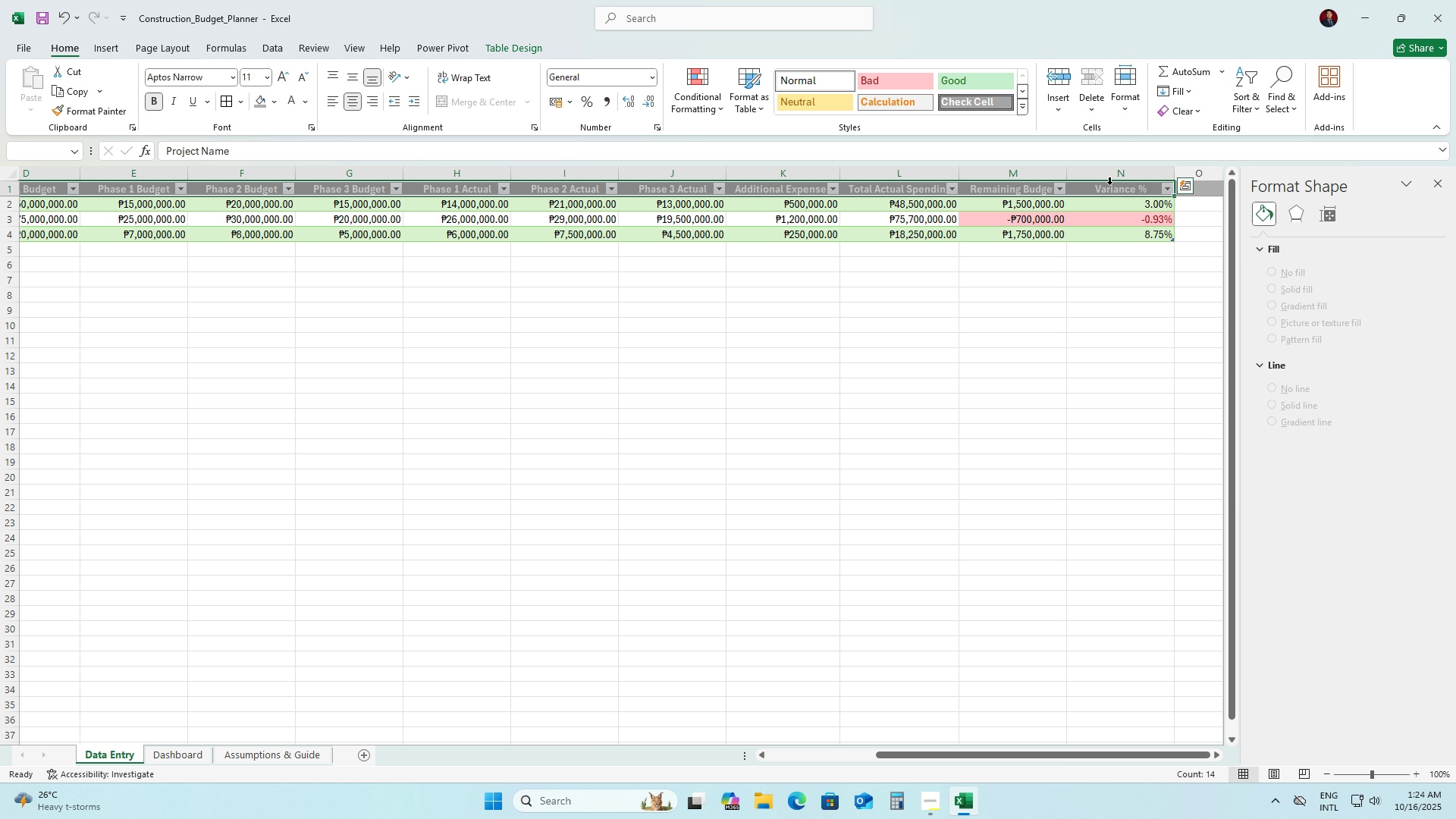 
left_click([1116, 177])
 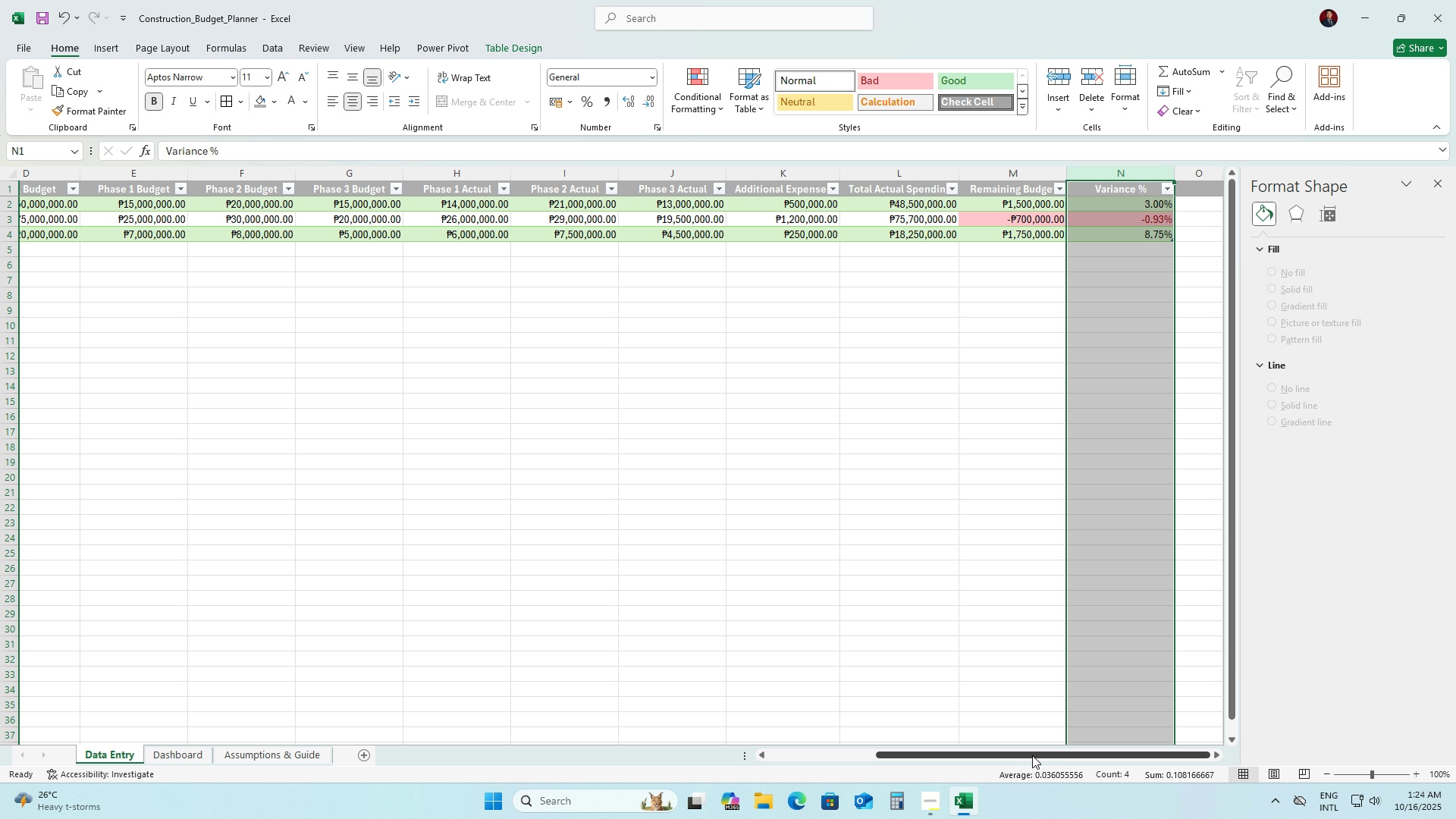 
left_click_drag(start_coordinate=[1031, 755], to_coordinate=[670, 764])
 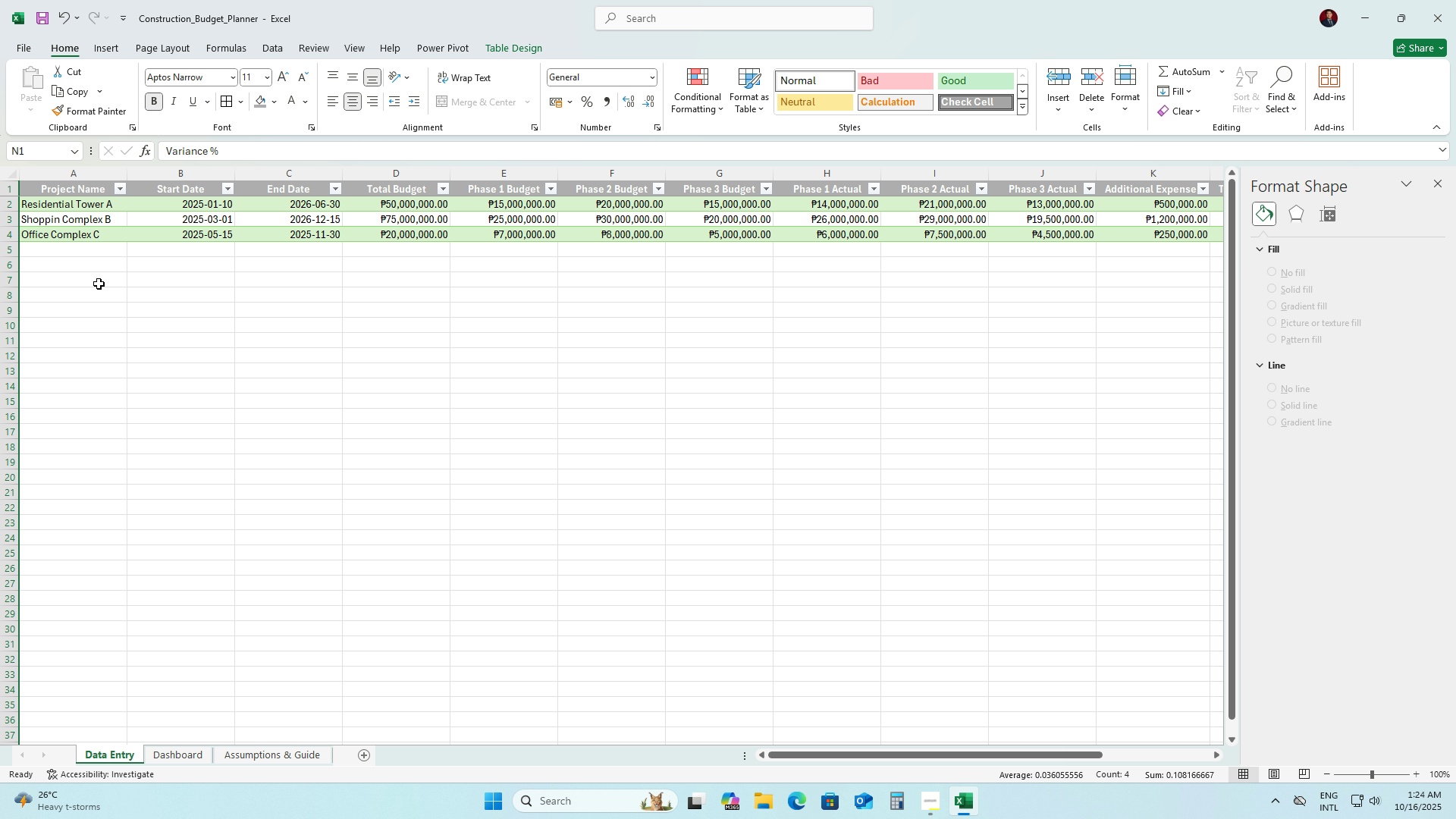 
hold_key(key=ShiftLeft, duration=1.06)
left_click([65, 174])
 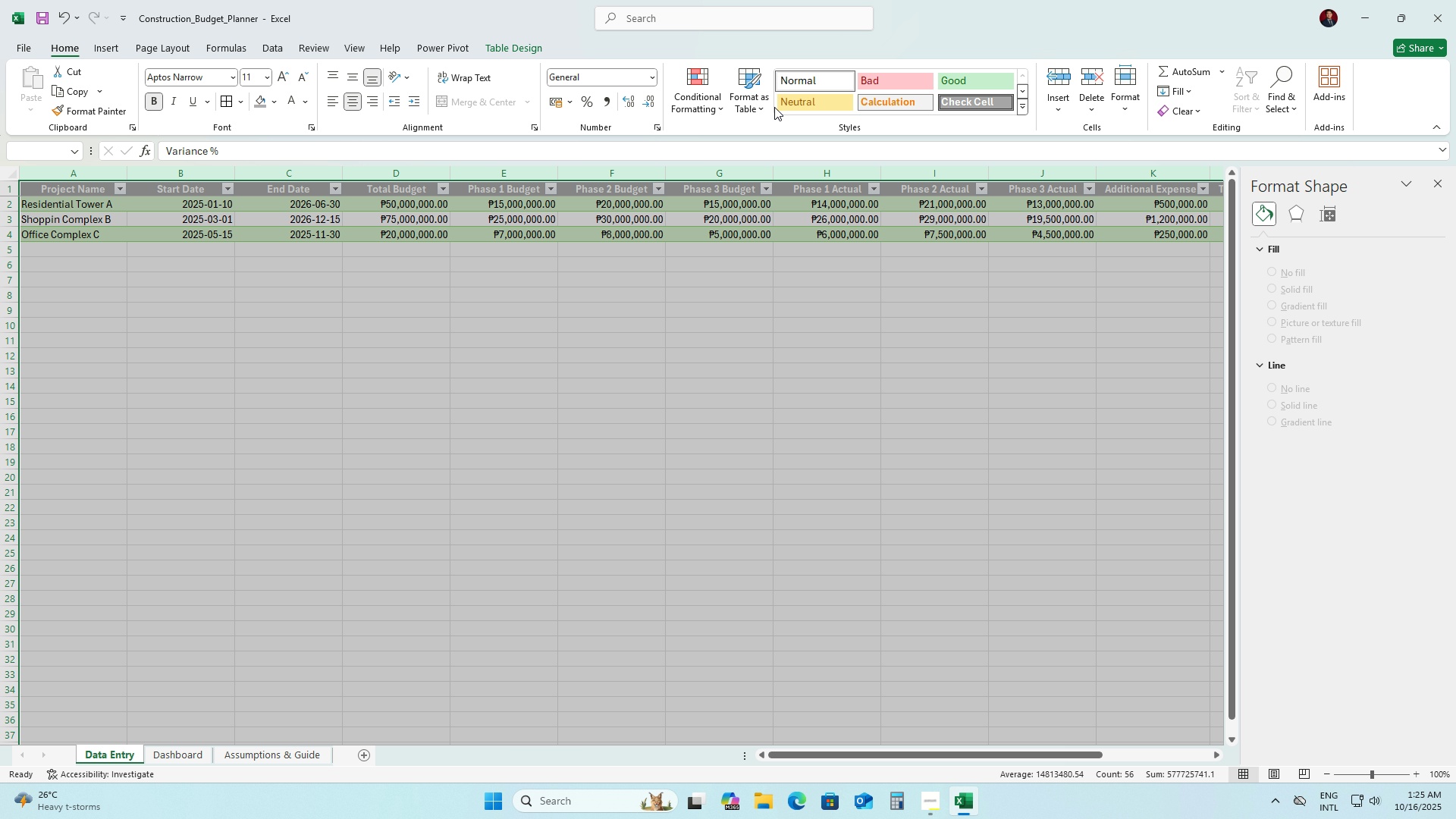 
left_click([753, 106])
 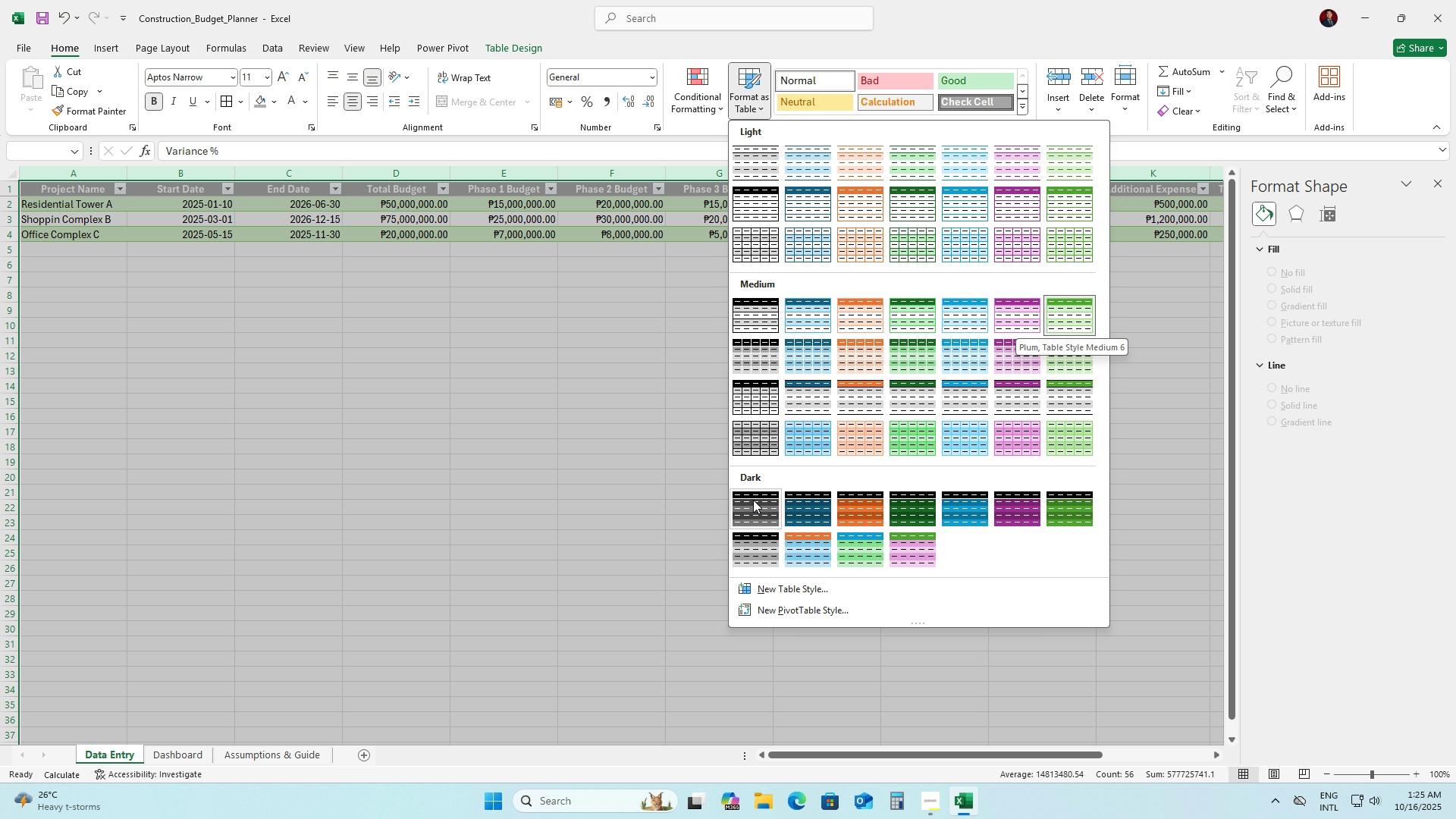 
wait(7.36)
 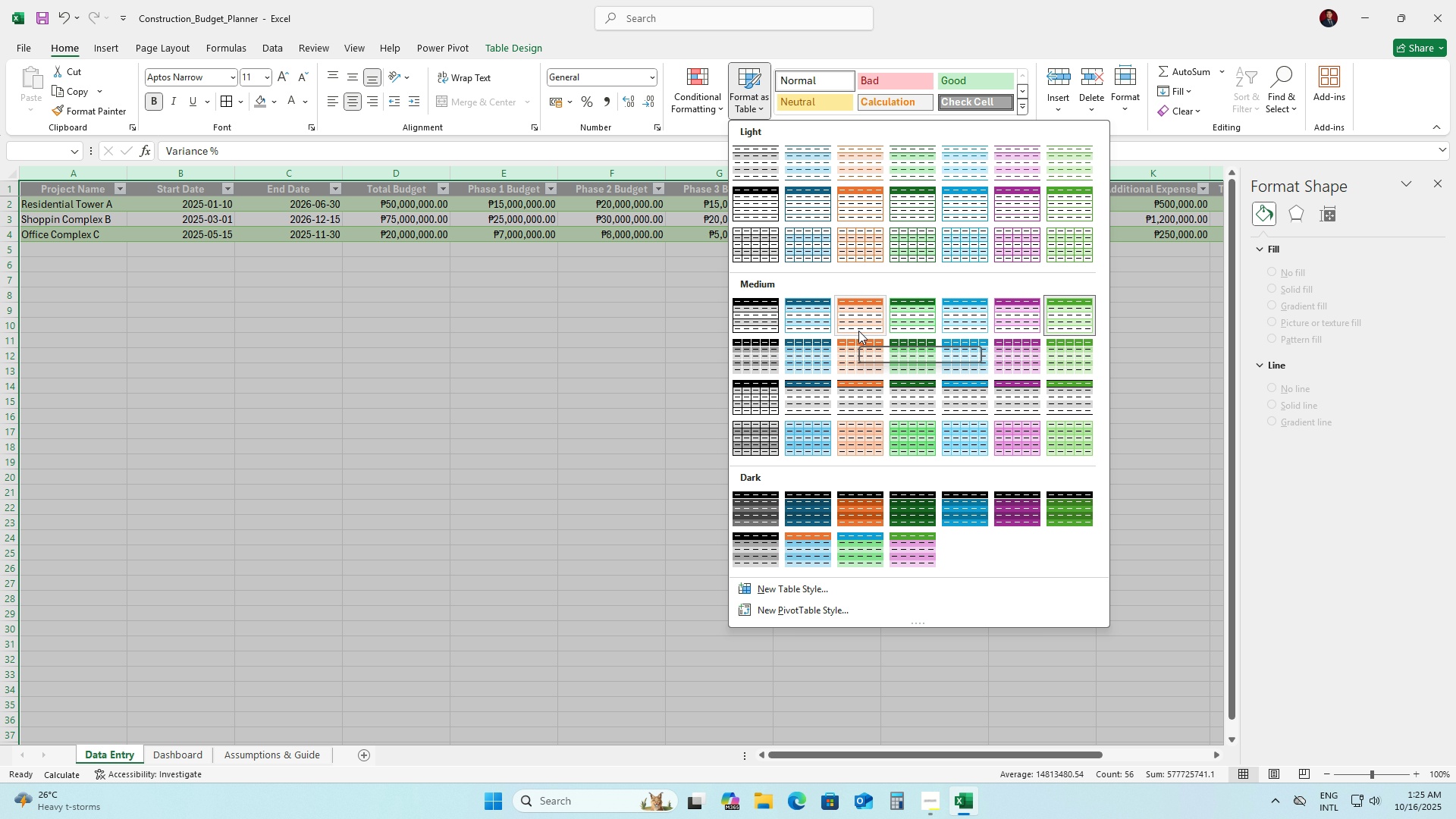 
left_click([861, 519])
 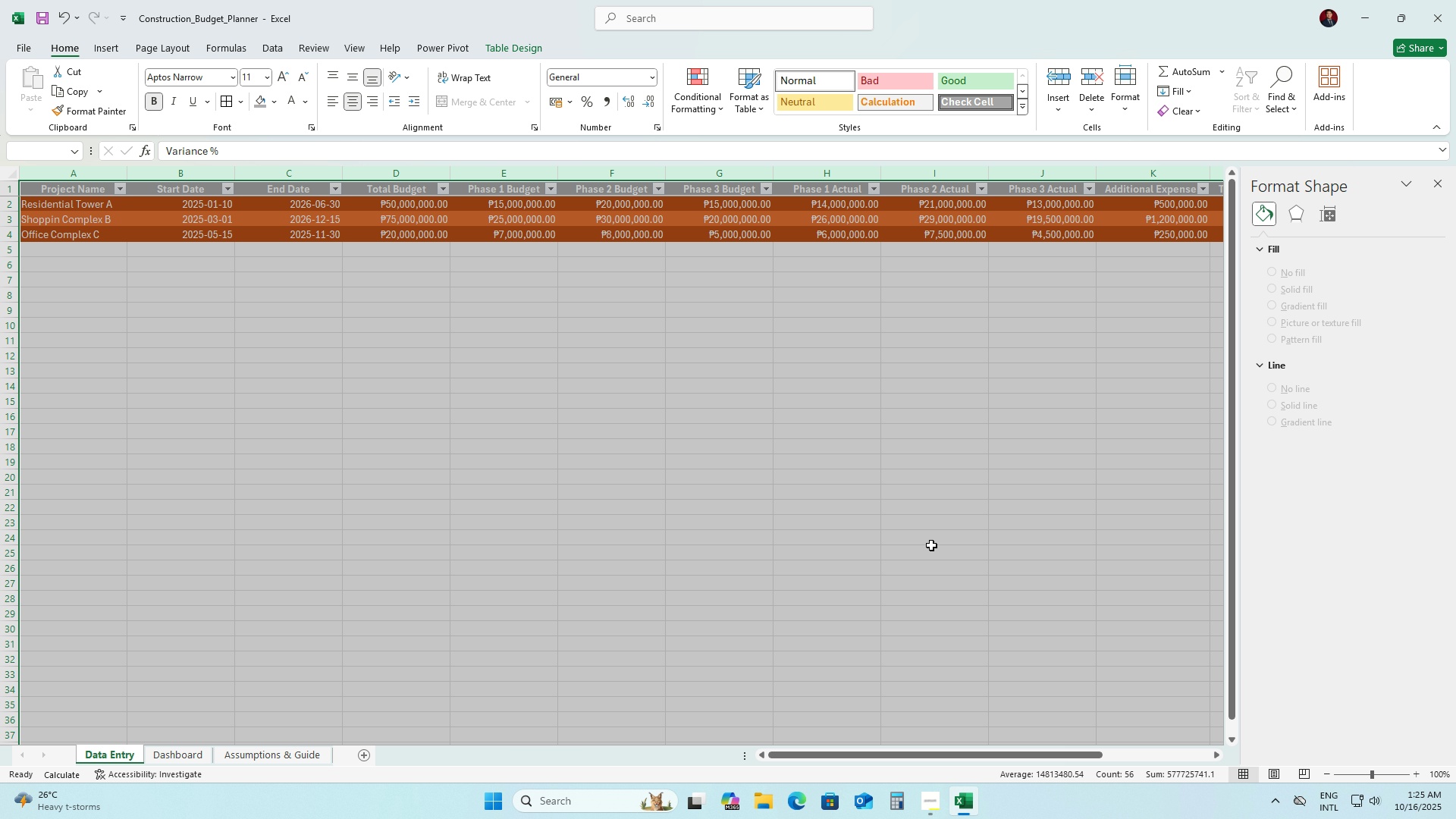 
left_click([931, 545])
 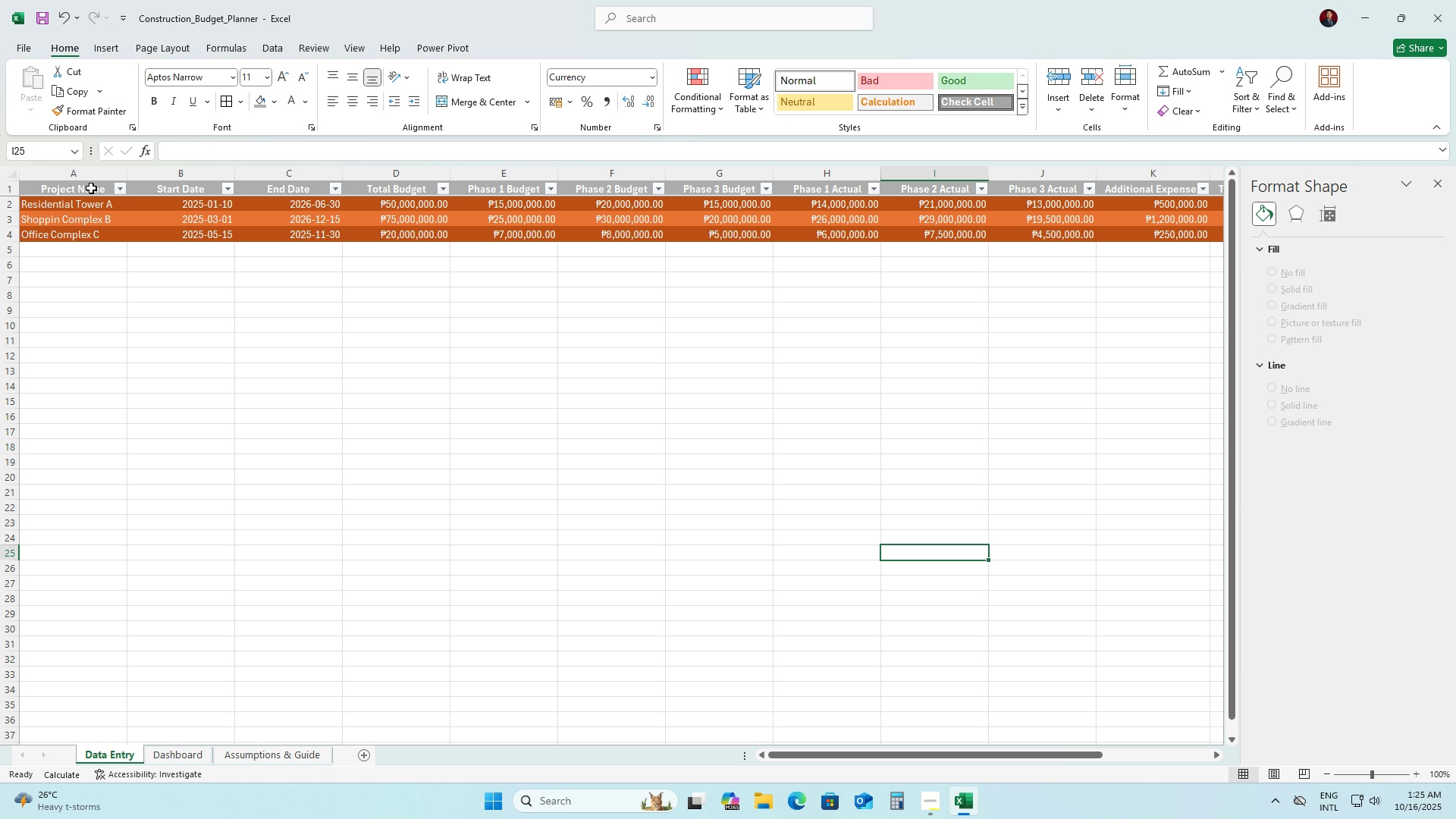 
left_click([71, 171])
 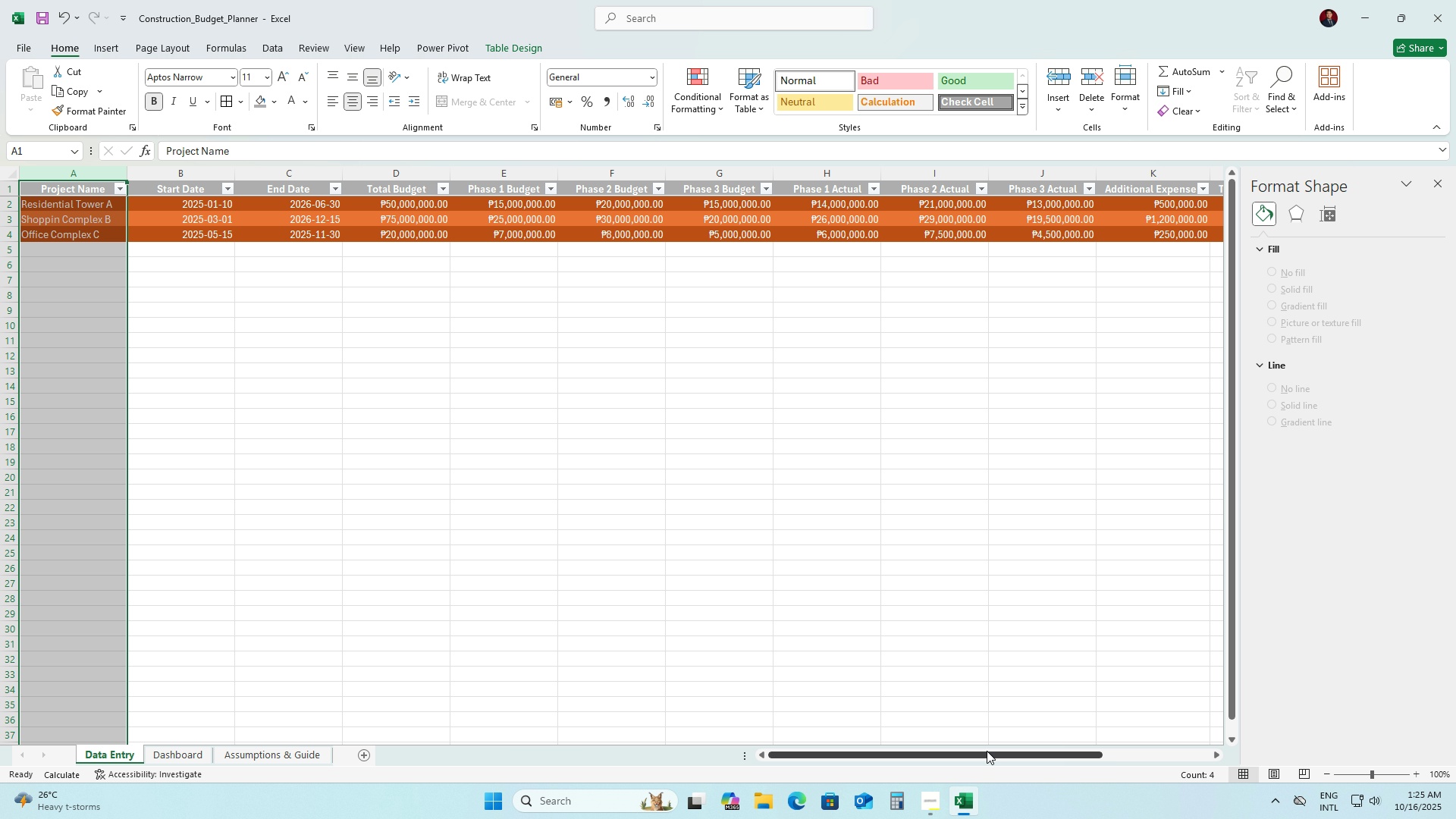 
left_click_drag(start_coordinate=[987, 752], to_coordinate=[1163, 745])
 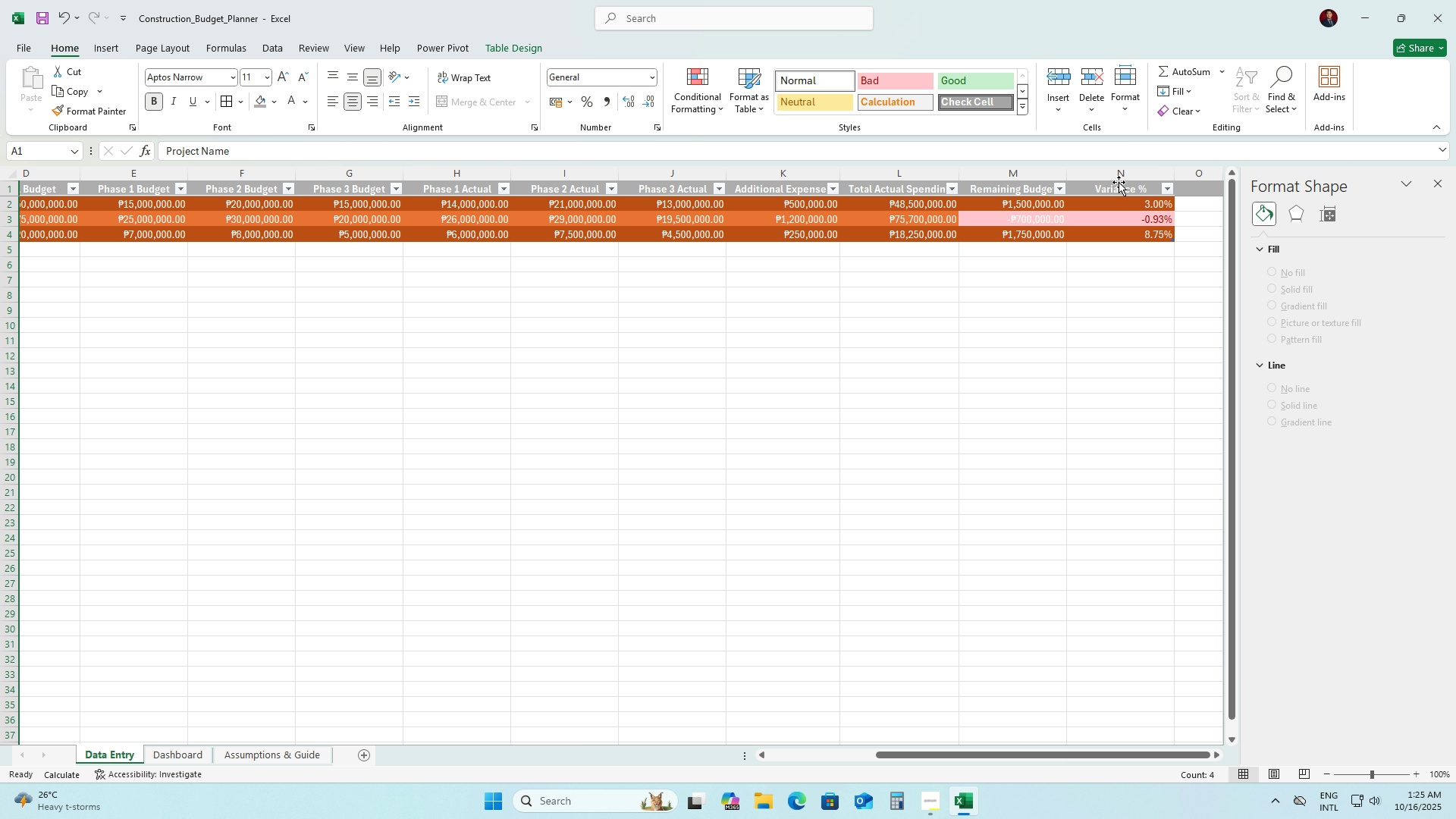 
hold_key(key=ShiftLeft, duration=0.64)
left_click([1130, 173])
 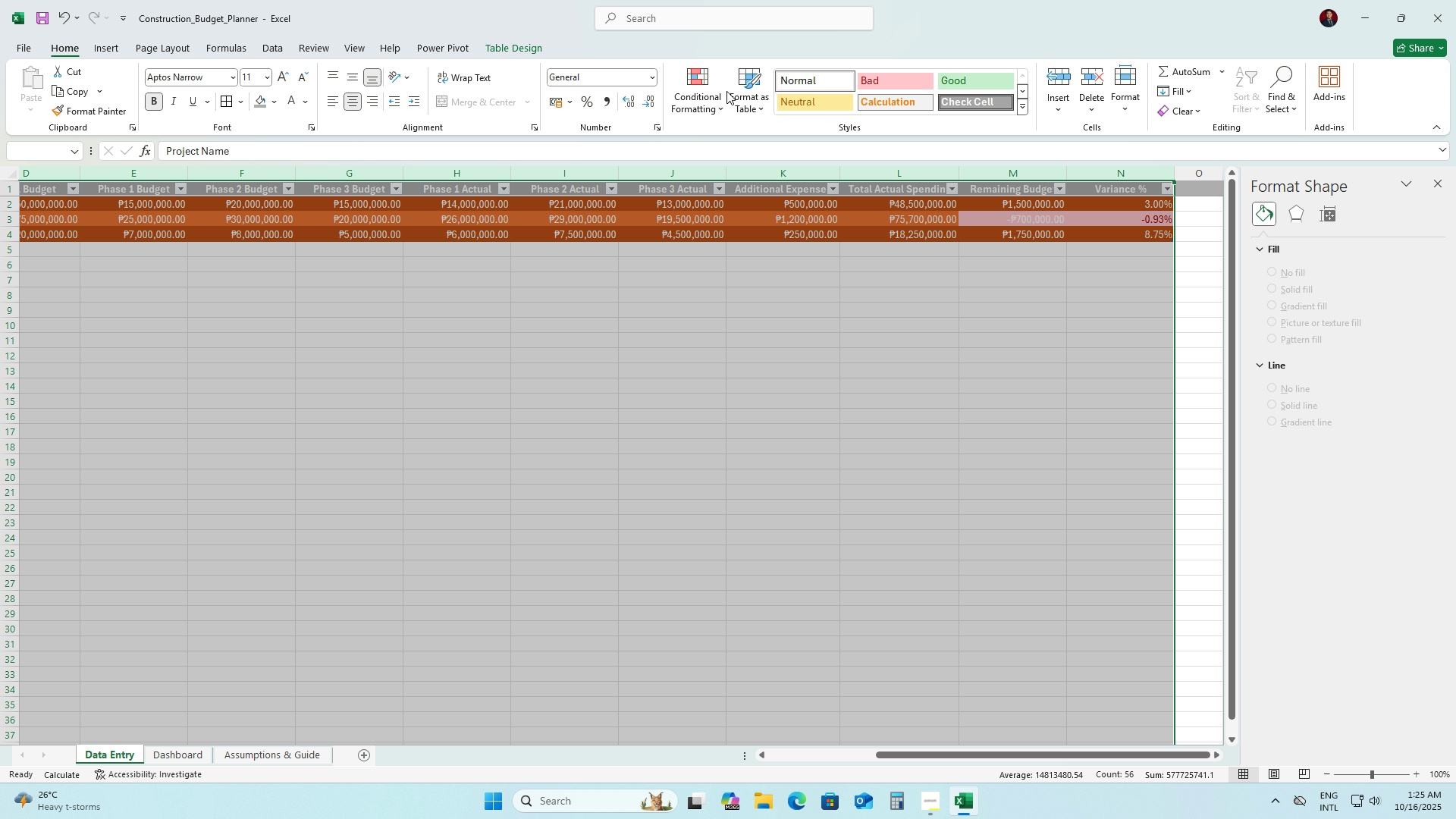 
left_click([746, 96])
 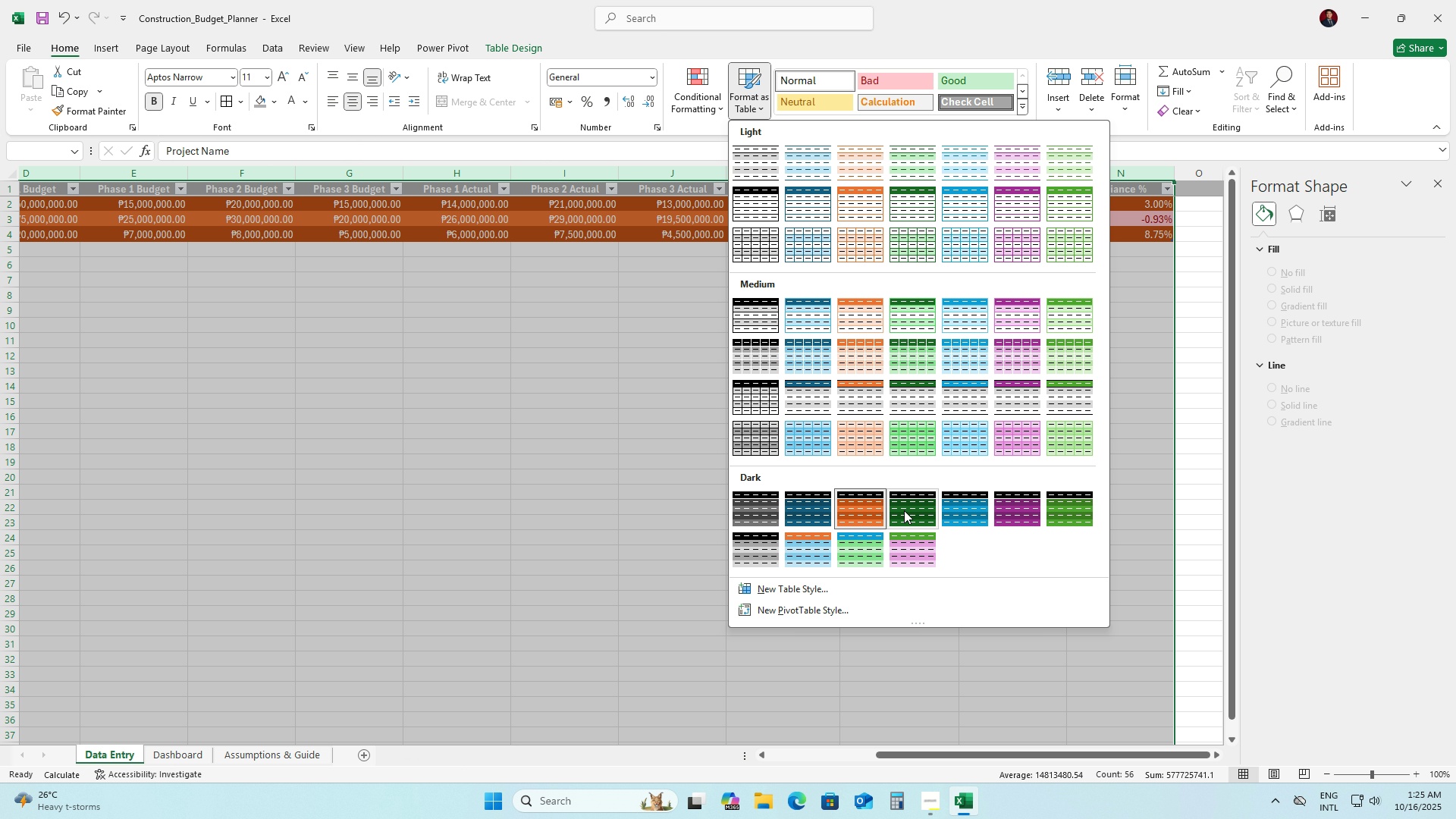 
scroll: coordinate [893, 516], scroll_direction: down, amount: 4.0
 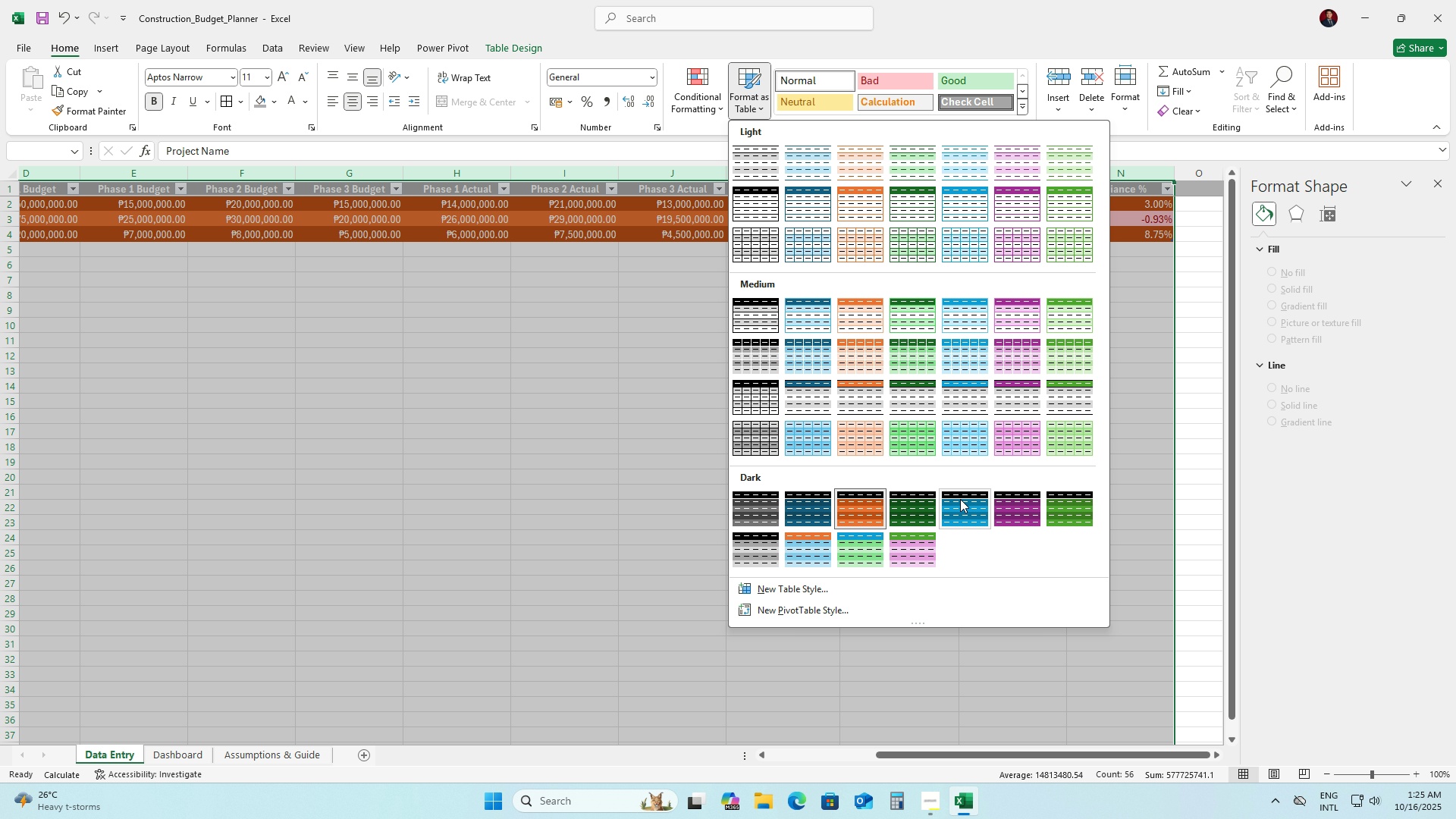 
scroll: coordinate [824, 511], scroll_direction: none, amount: 0.0
 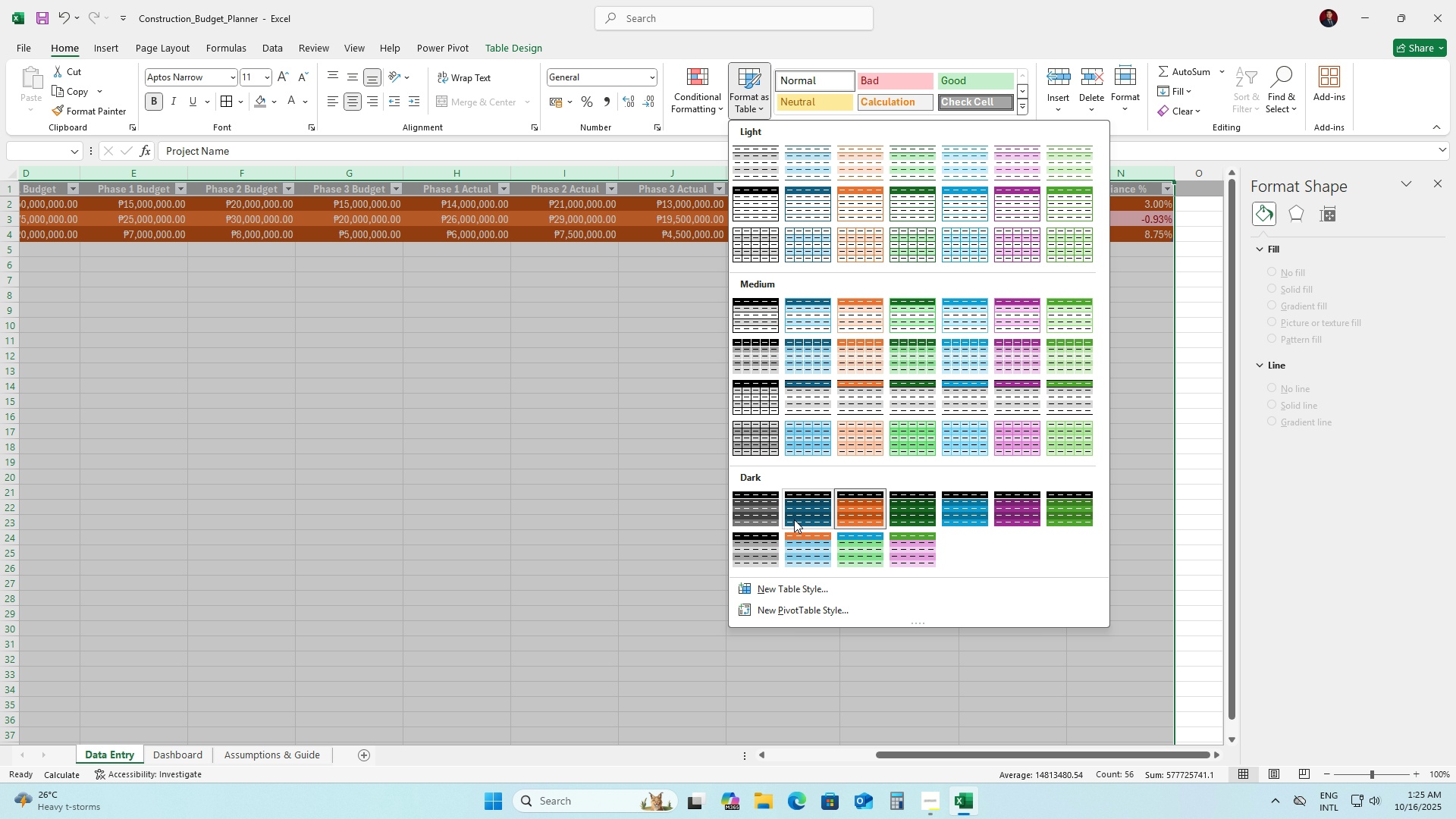 
left_click([794, 519])
 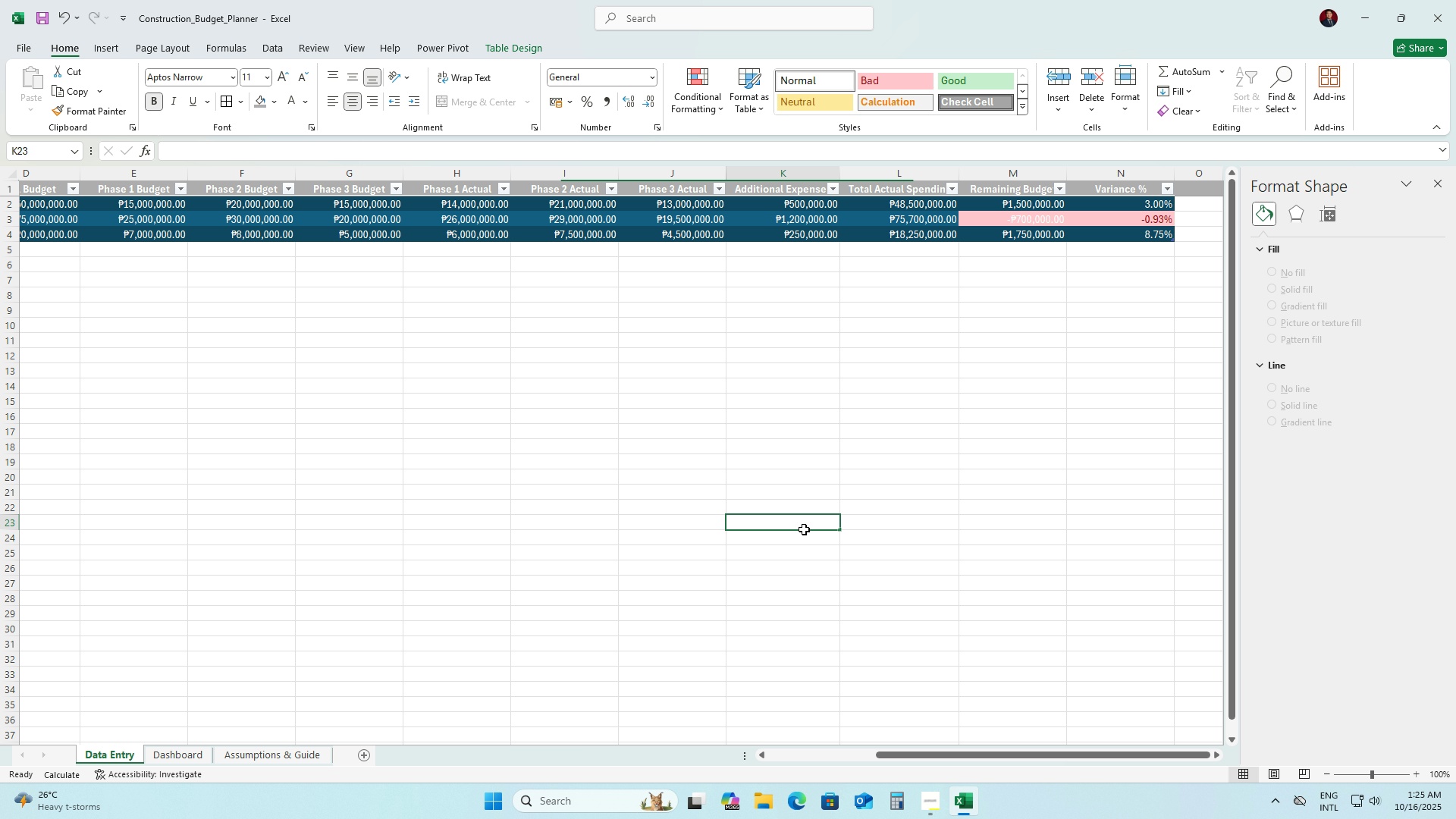 
left_click([804, 529])
 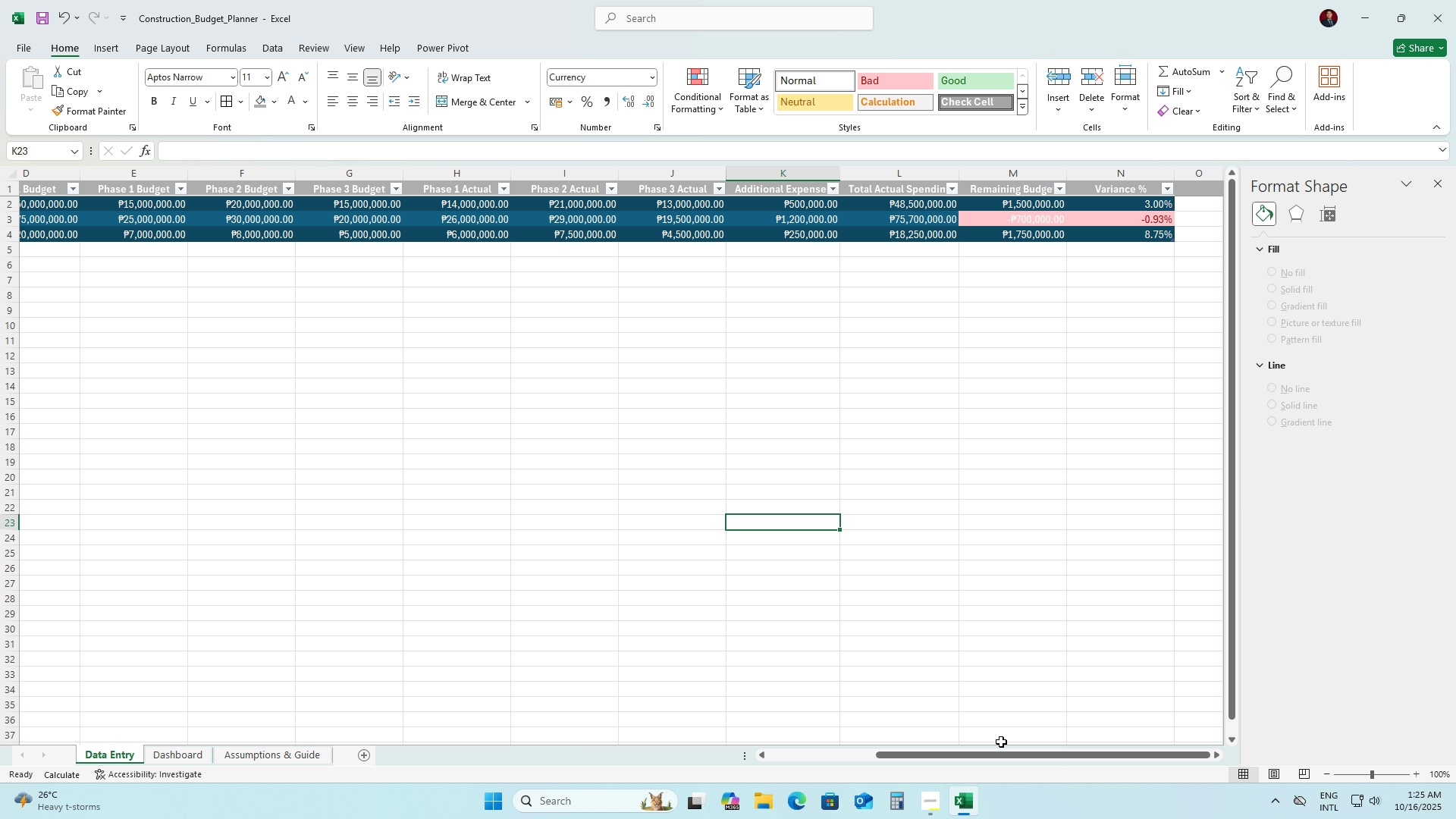 
left_click([1021, 669])
 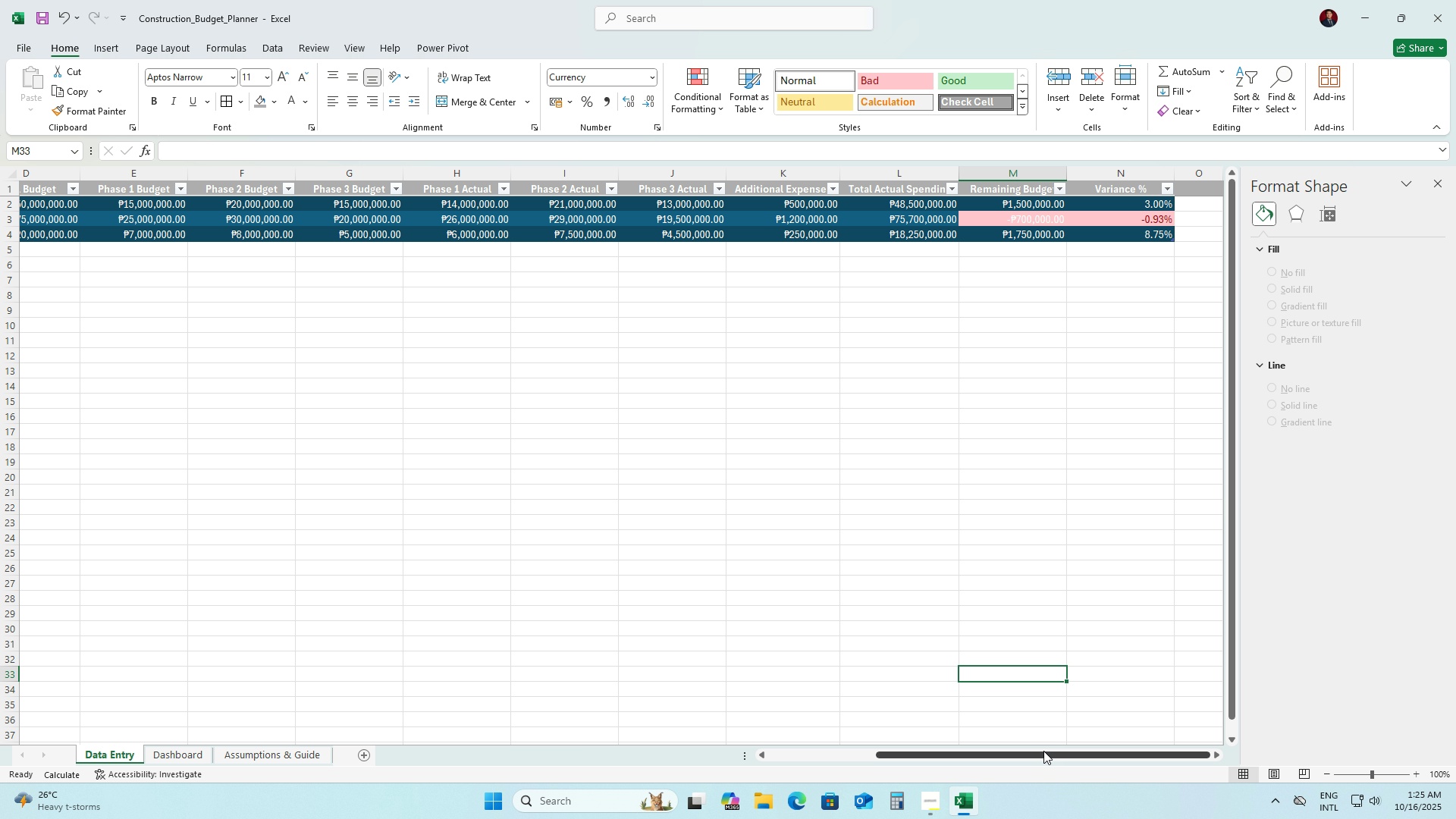 
left_click_drag(start_coordinate=[1043, 751], to_coordinate=[791, 758])
 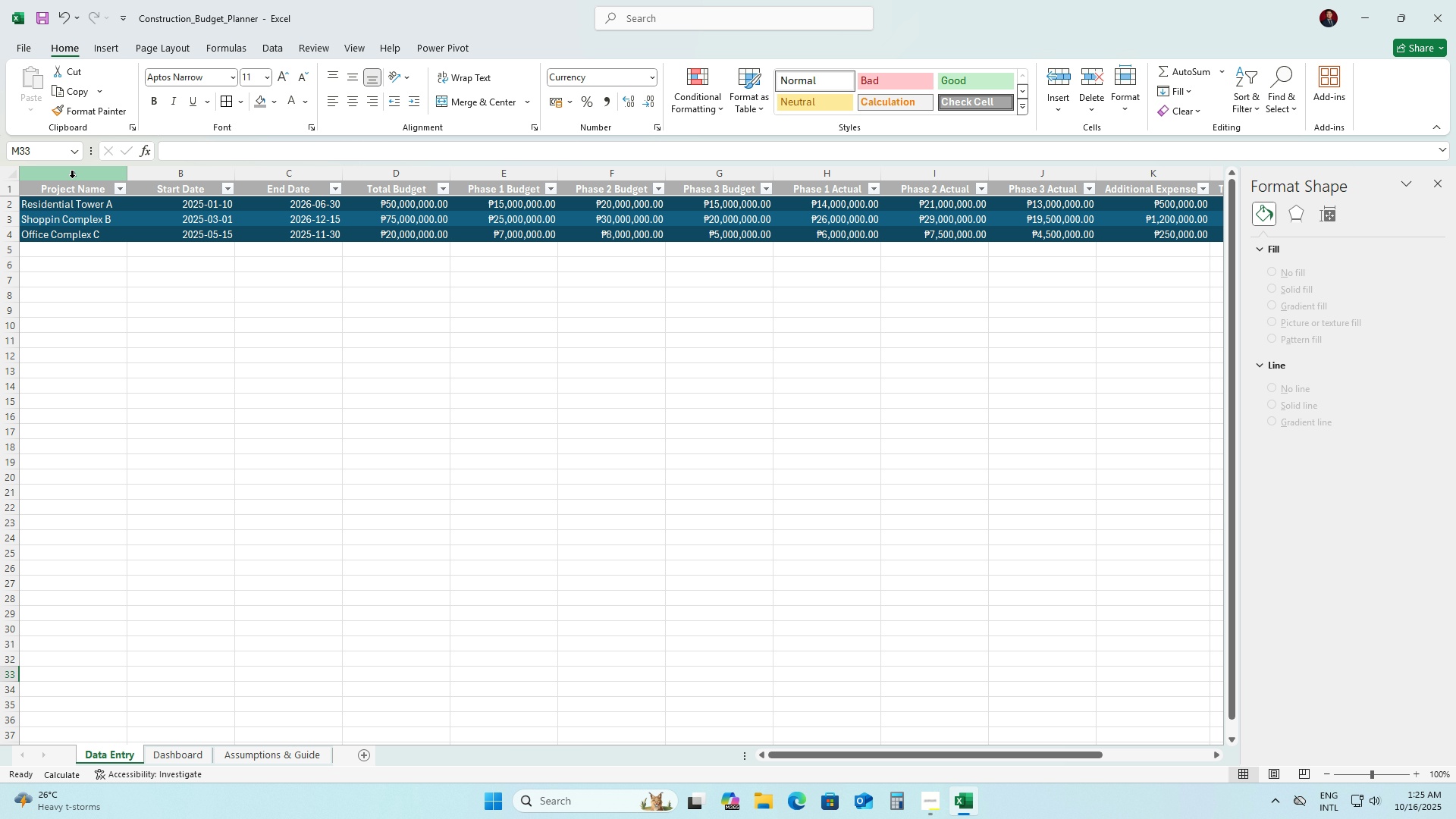 
left_click([71, 177])
 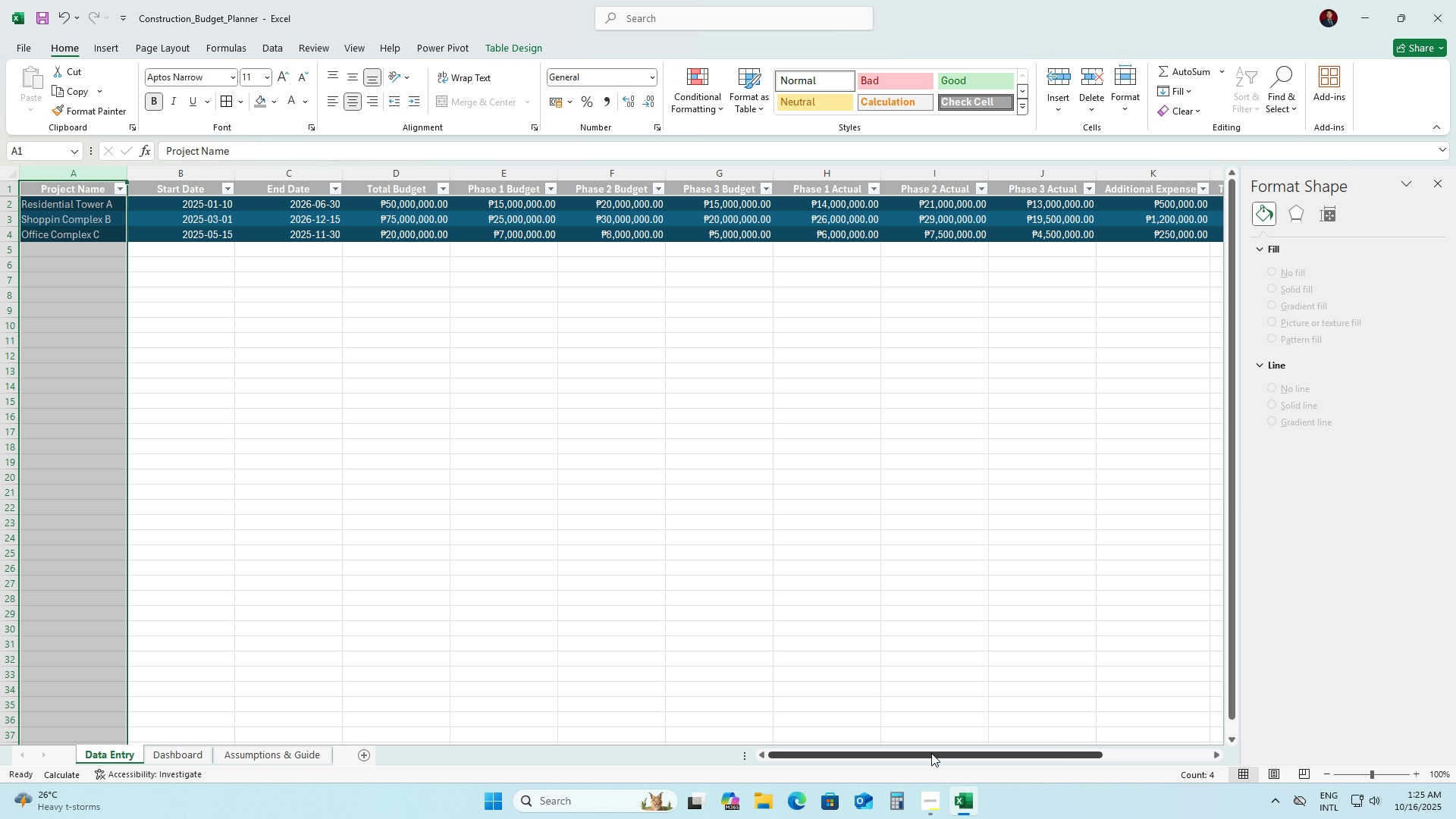 
left_click_drag(start_coordinate=[931, 753], to_coordinate=[1058, 745])
 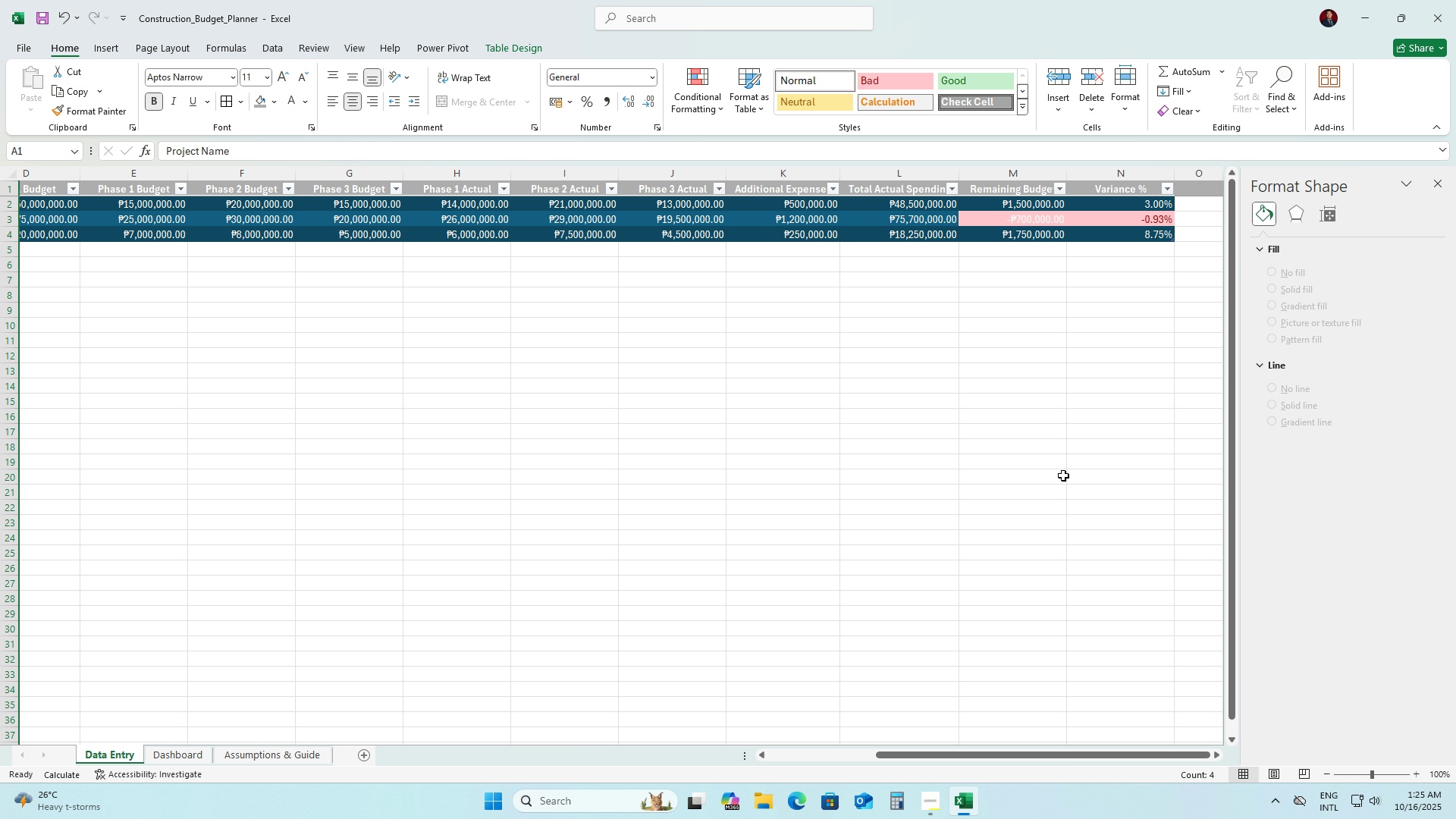 
hold_key(key=ShiftLeft, duration=1.07)
left_click([1109, 188])
 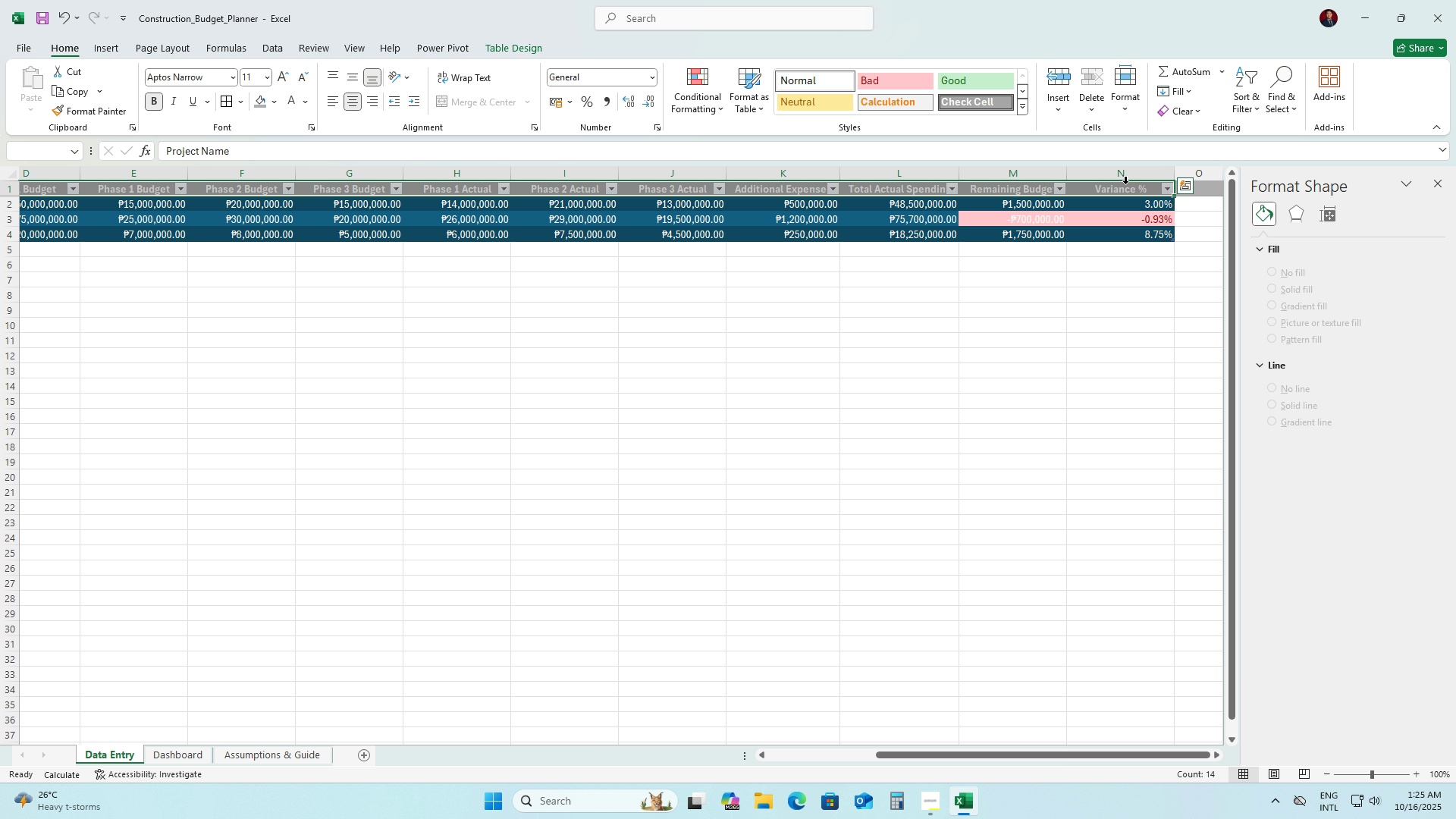 
left_click([1127, 172])
 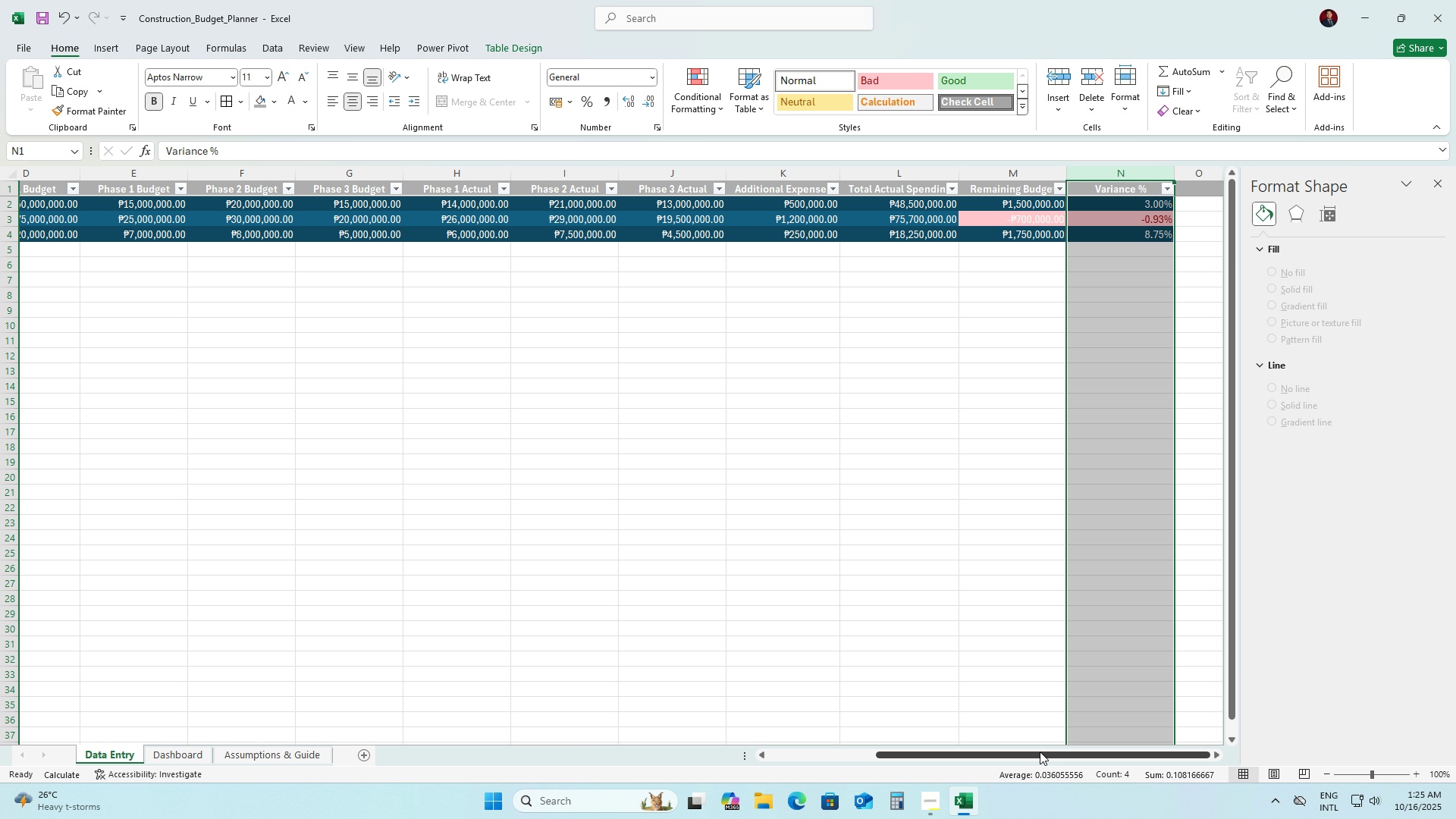 
left_click_drag(start_coordinate=[1040, 752], to_coordinate=[855, 760])
 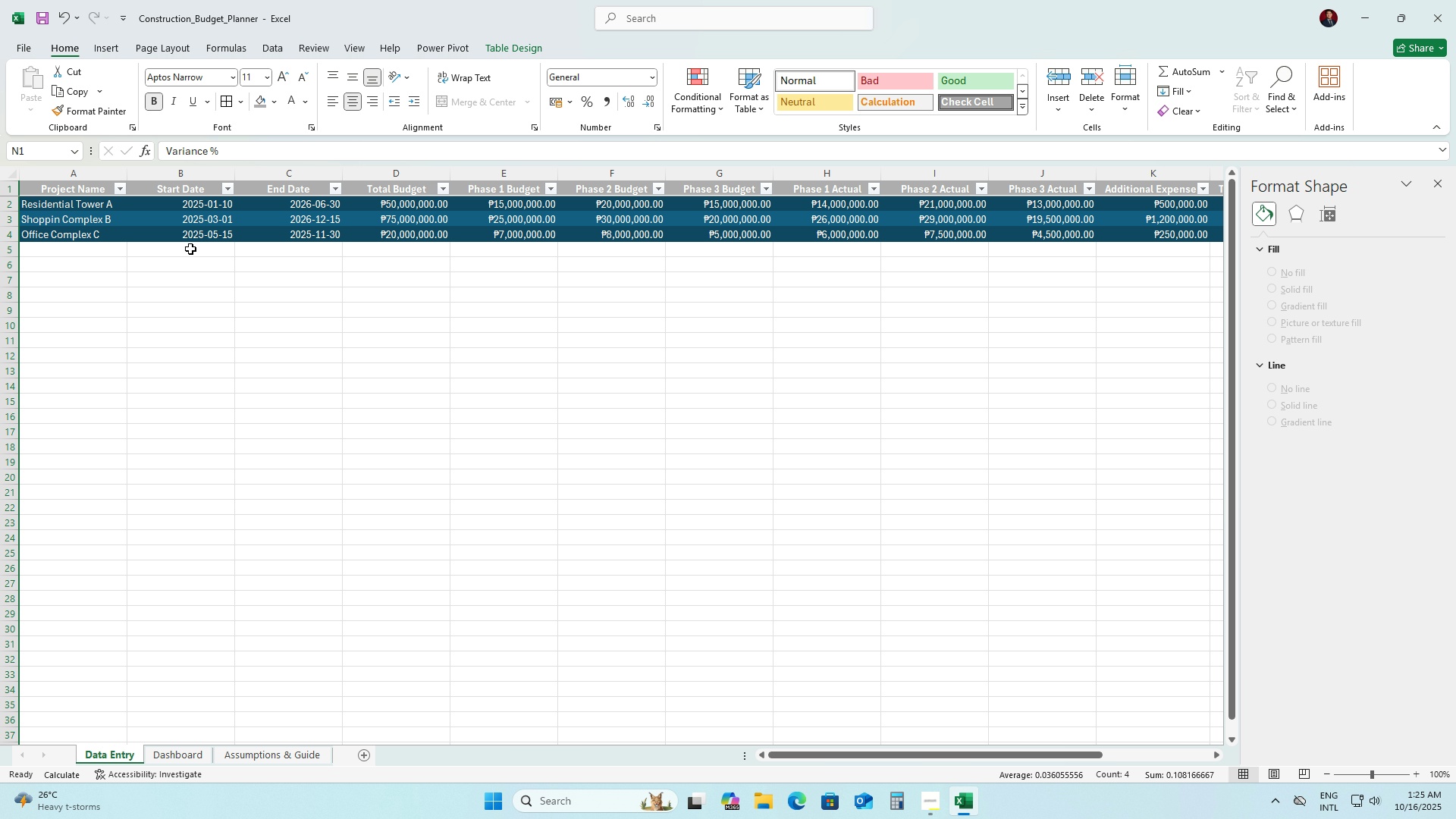 
hold_key(key=ShiftLeft, duration=0.86)
left_click([87, 187])
 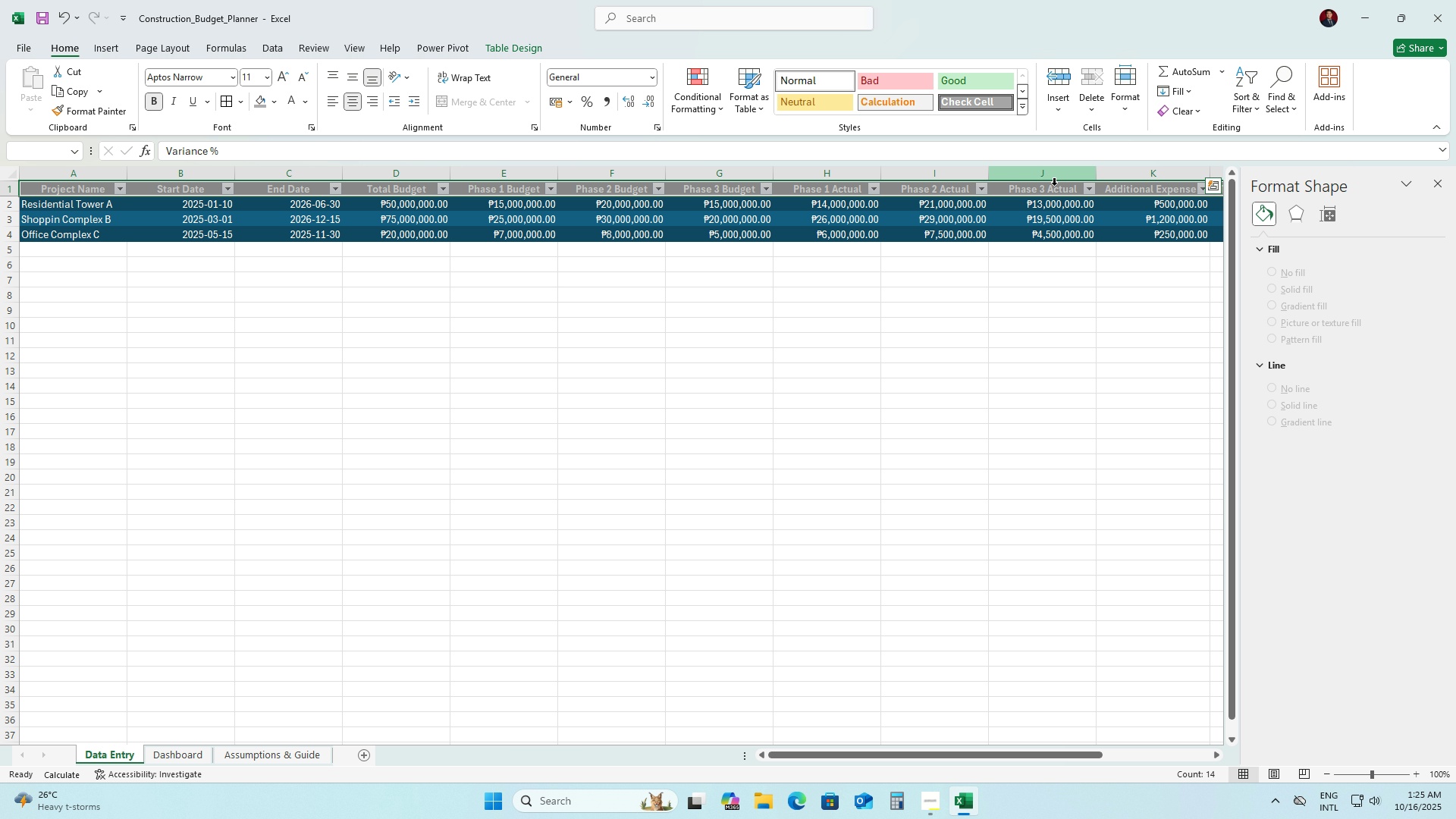 
left_click_drag(start_coordinate=[758, 421], to_coordinate=[717, 420])
 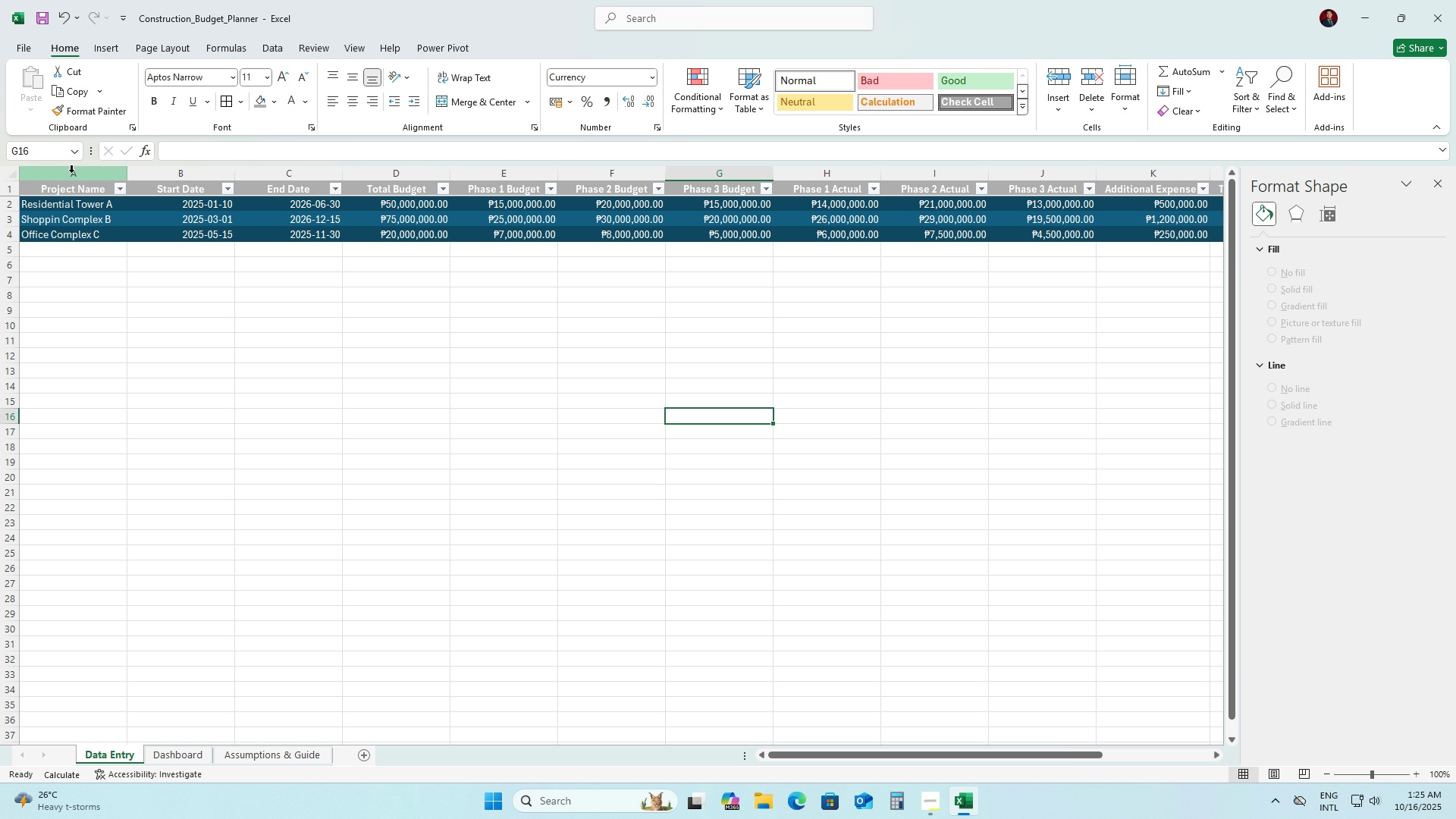 
left_click([71, 172])
 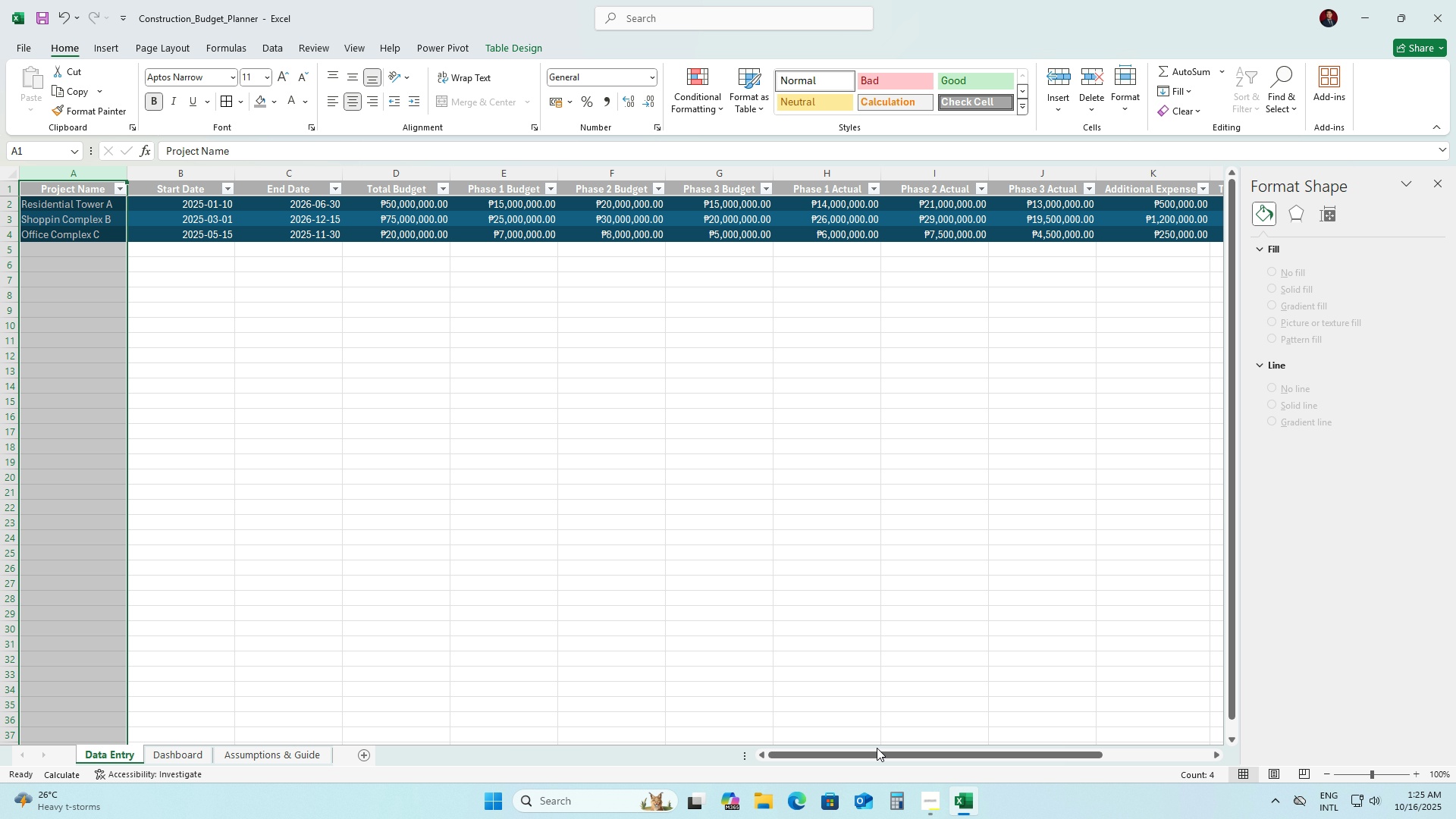 
left_click_drag(start_coordinate=[877, 748], to_coordinate=[997, 747])
 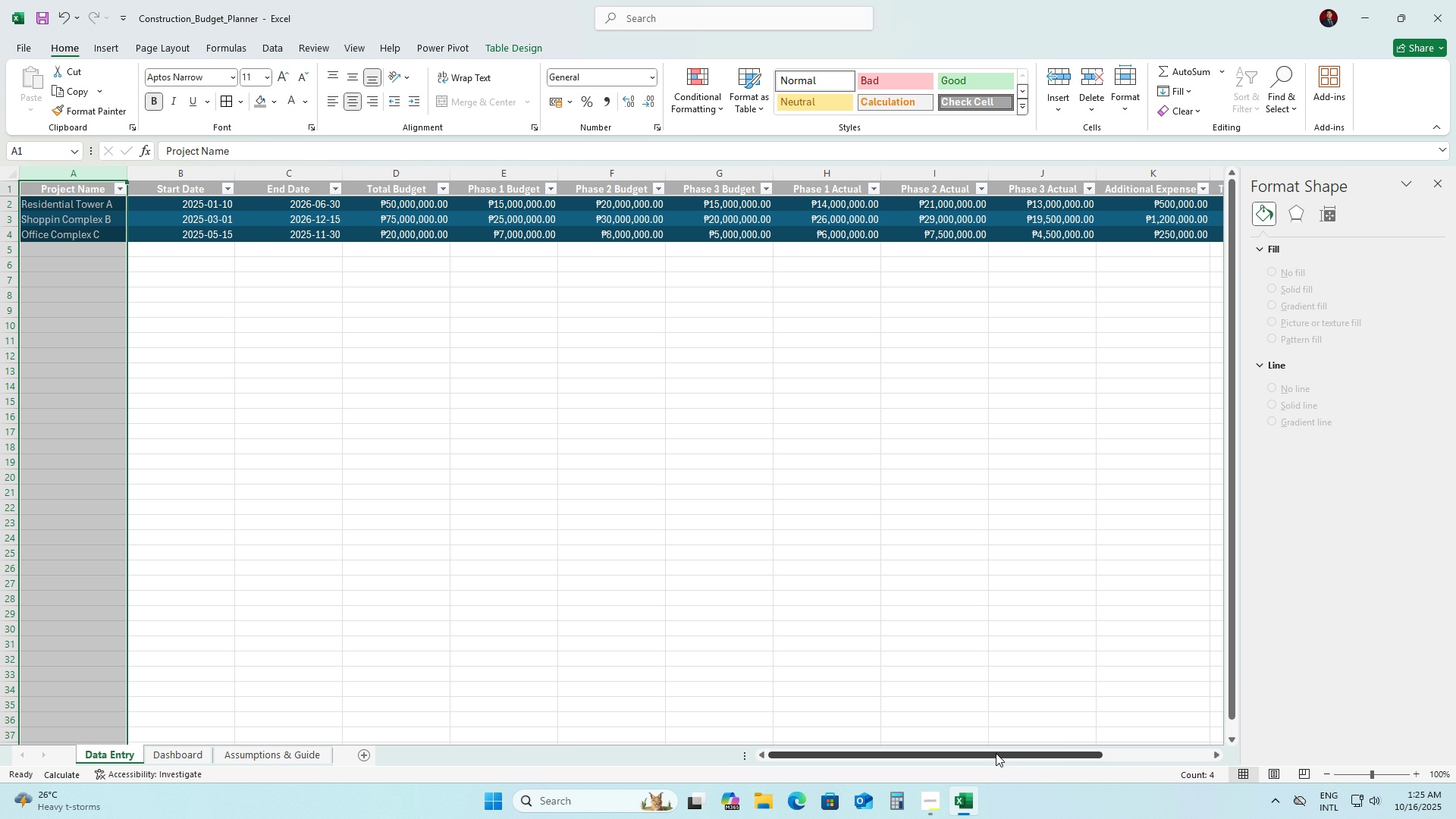 
left_click_drag(start_coordinate=[995, 753], to_coordinate=[1106, 757])
 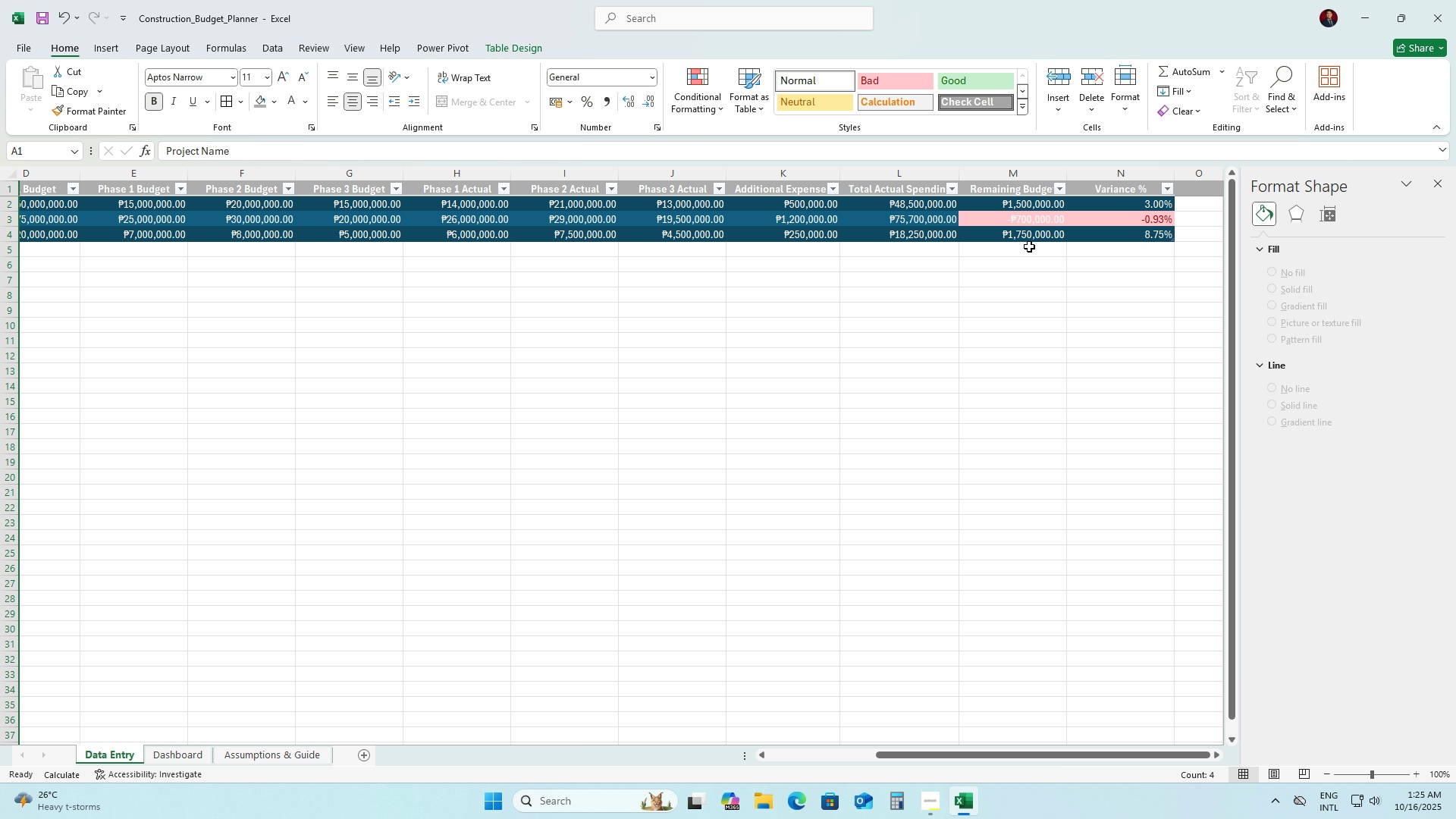 
hold_key(key=ShiftLeft, duration=1.52)
 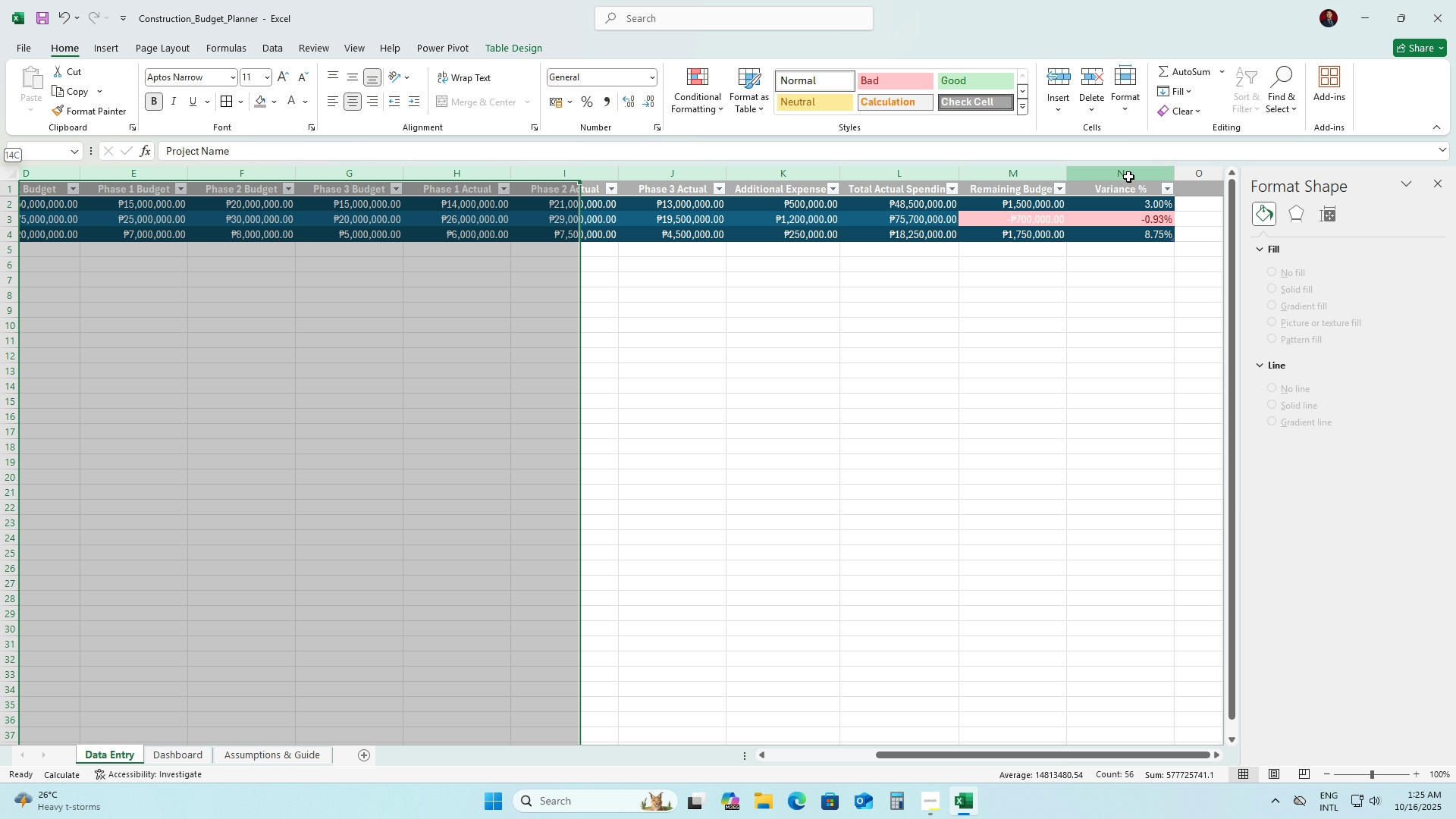 
hold_key(key=ShiftLeft, duration=0.31)
left_click([1128, 177])
 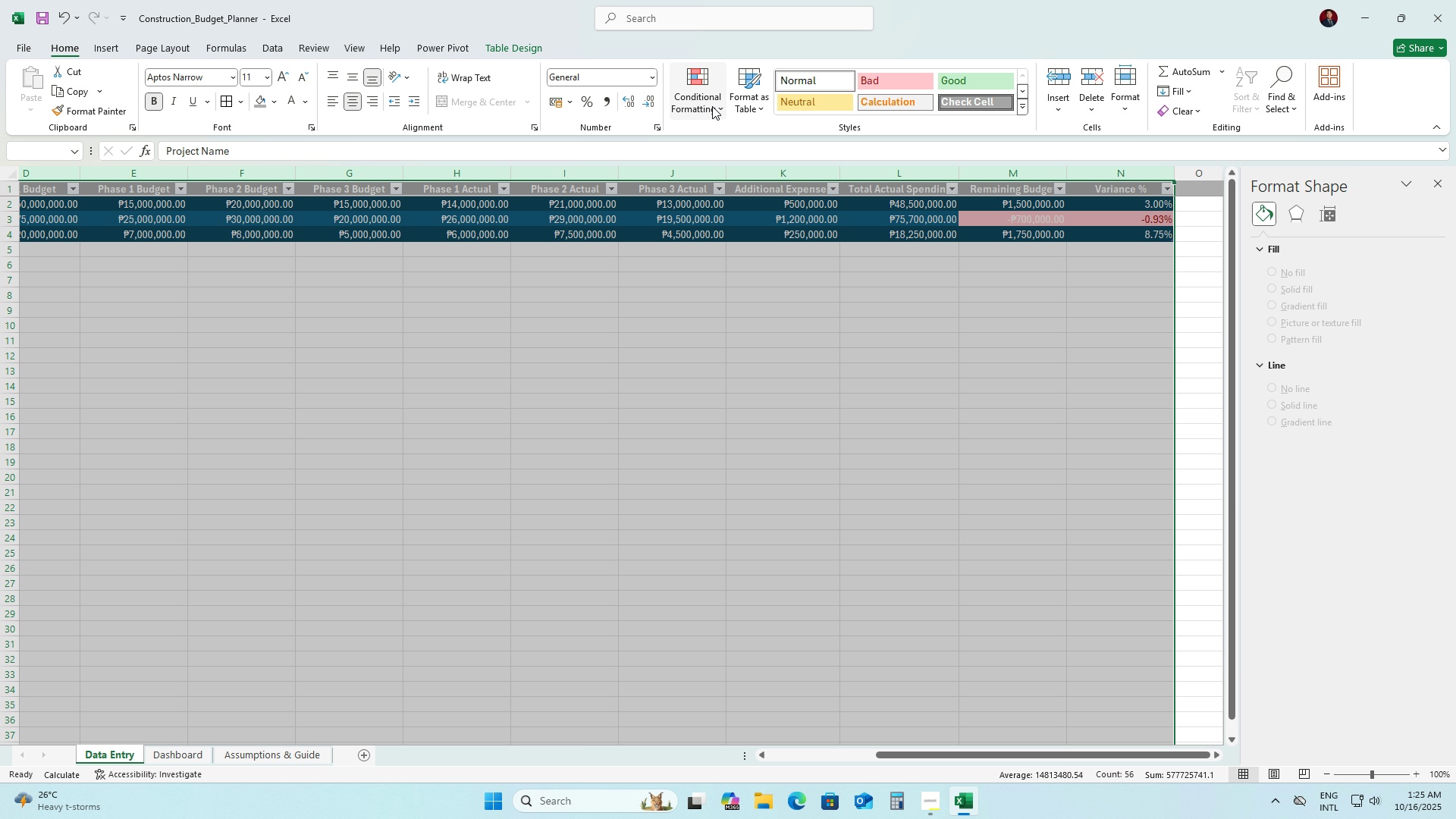 
left_click([744, 106])
 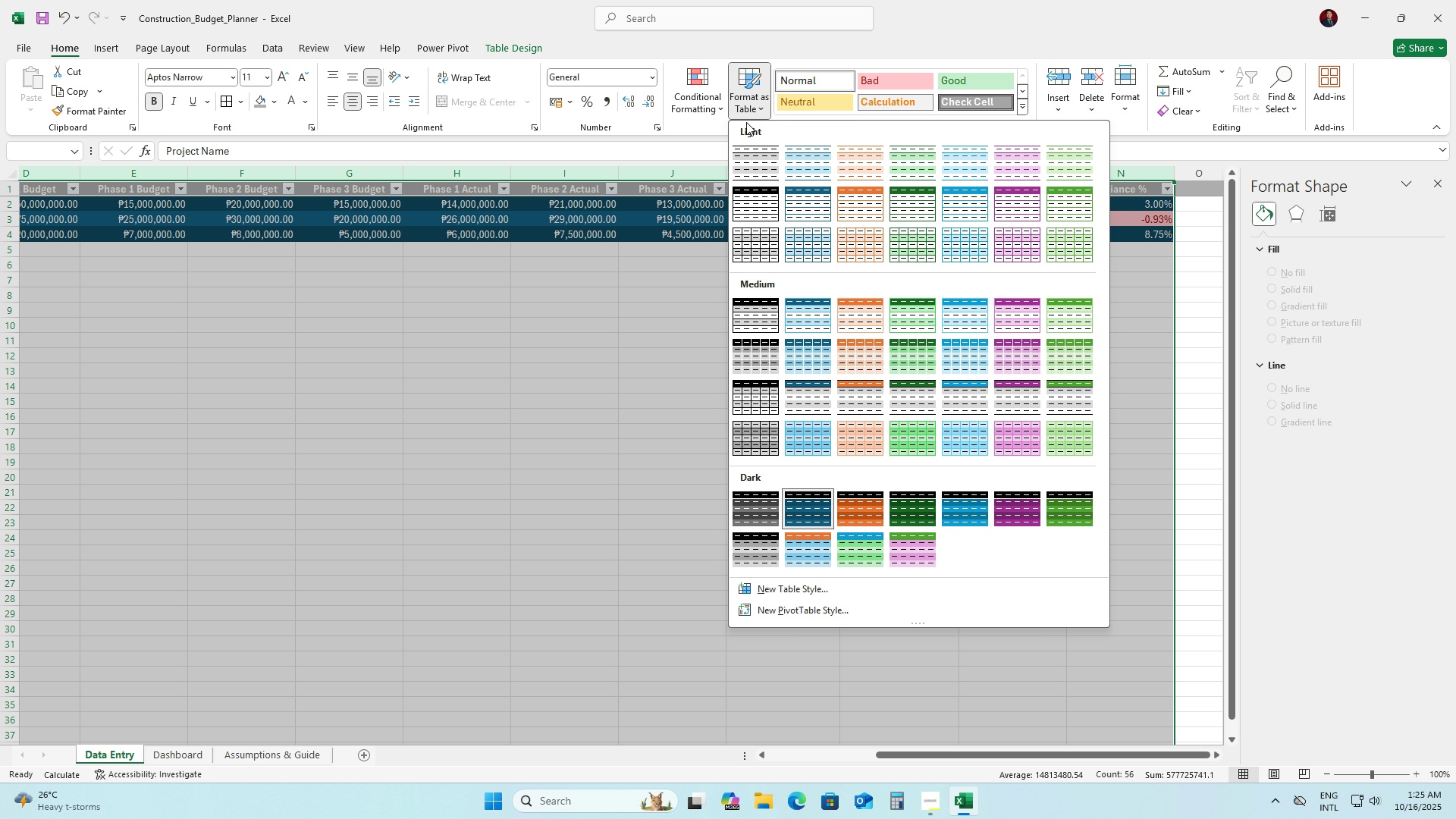 
mouse_move([769, 157])
 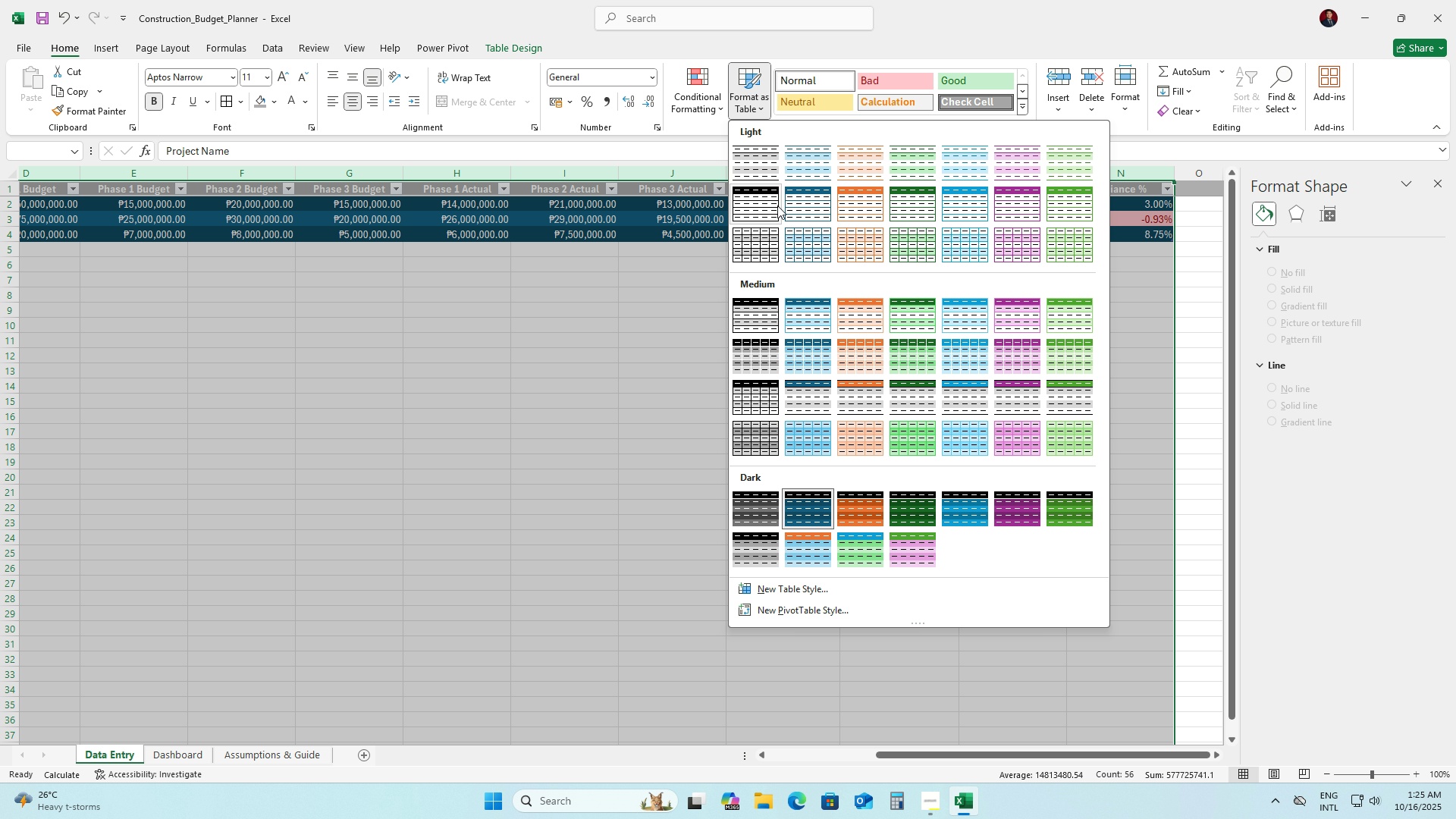 
left_click([764, 206])
 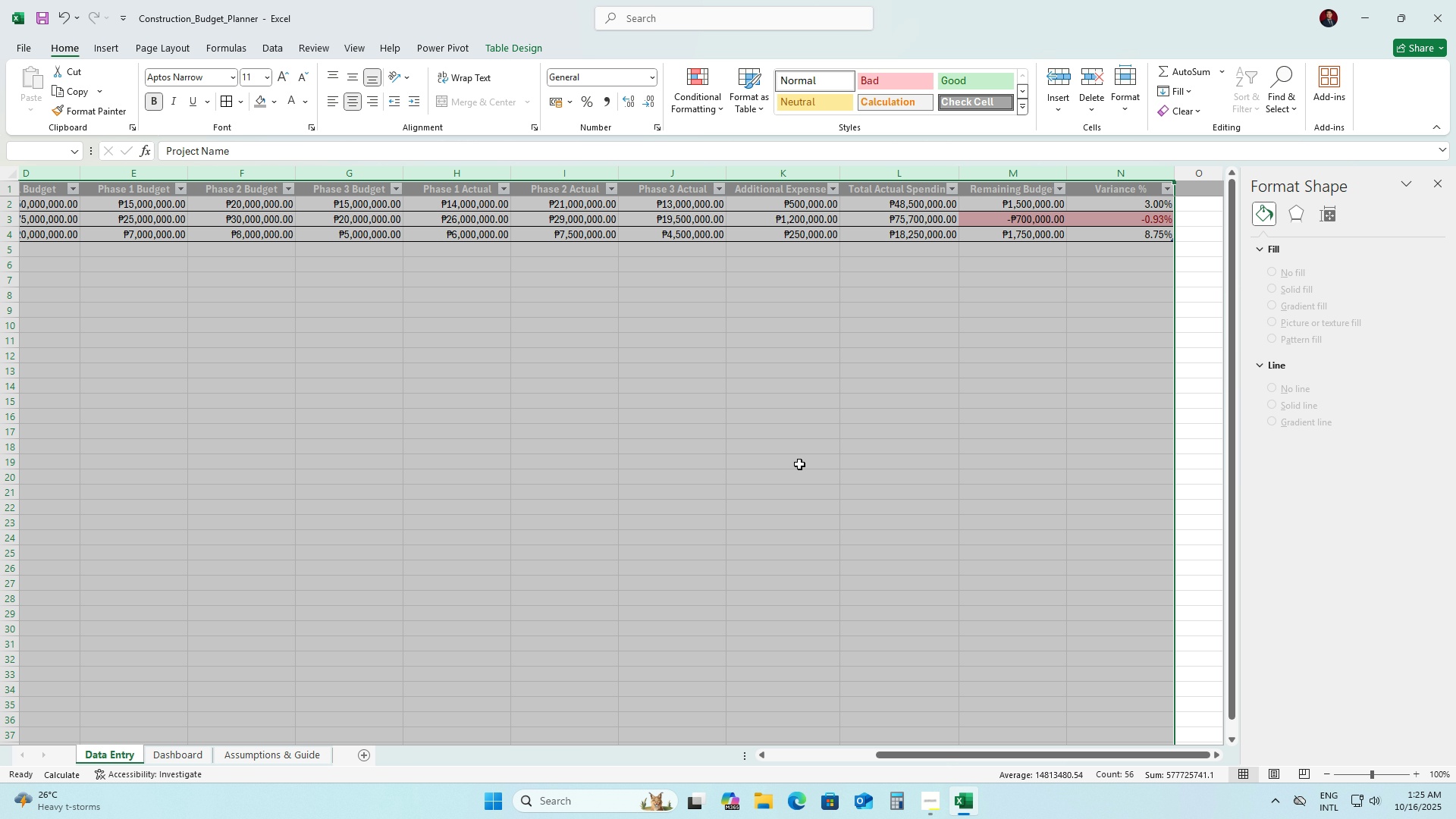 
left_click([799, 464])
 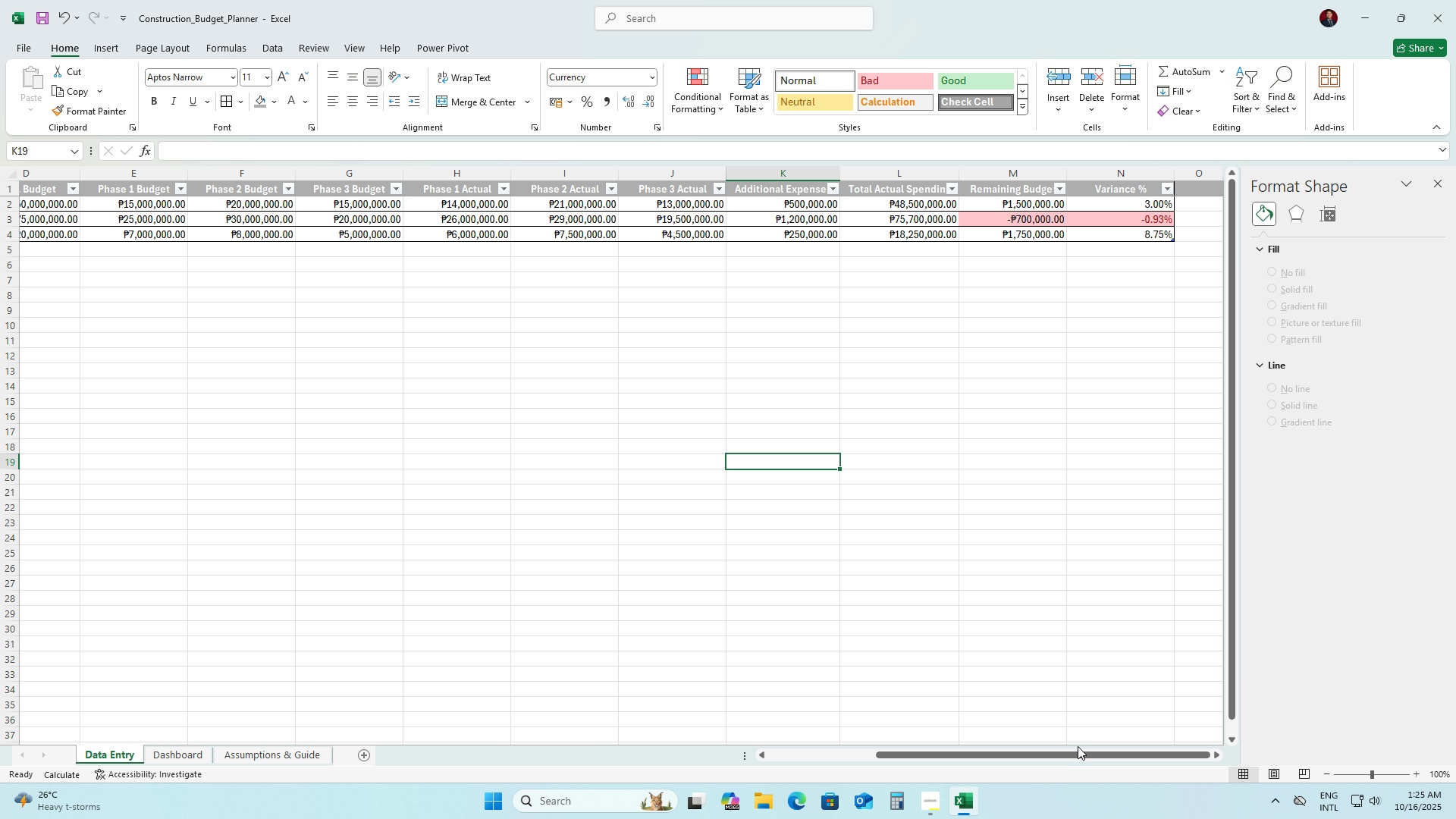 
left_click_drag(start_coordinate=[1072, 752], to_coordinate=[1191, 755])
 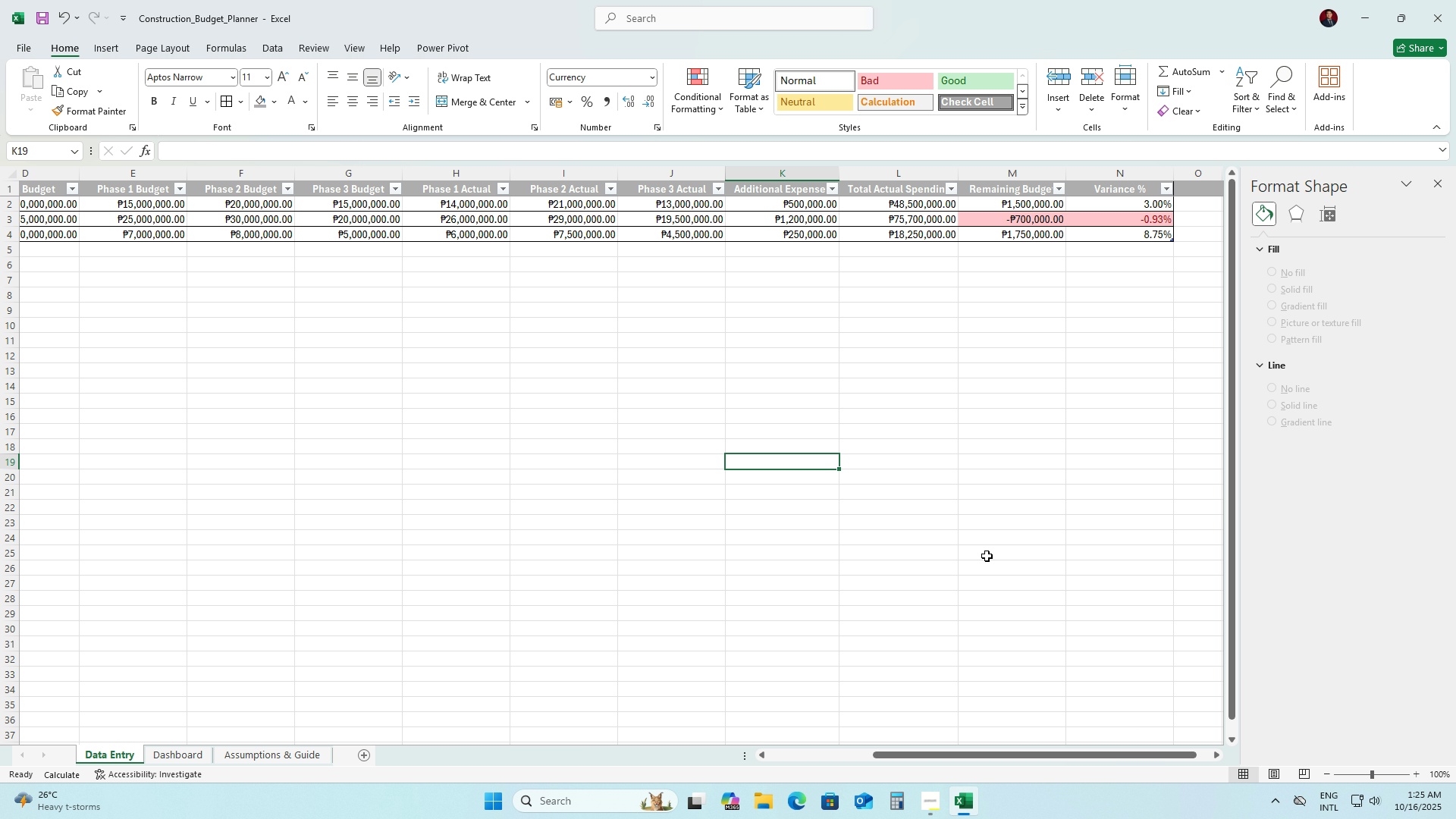 
left_click([987, 556])
 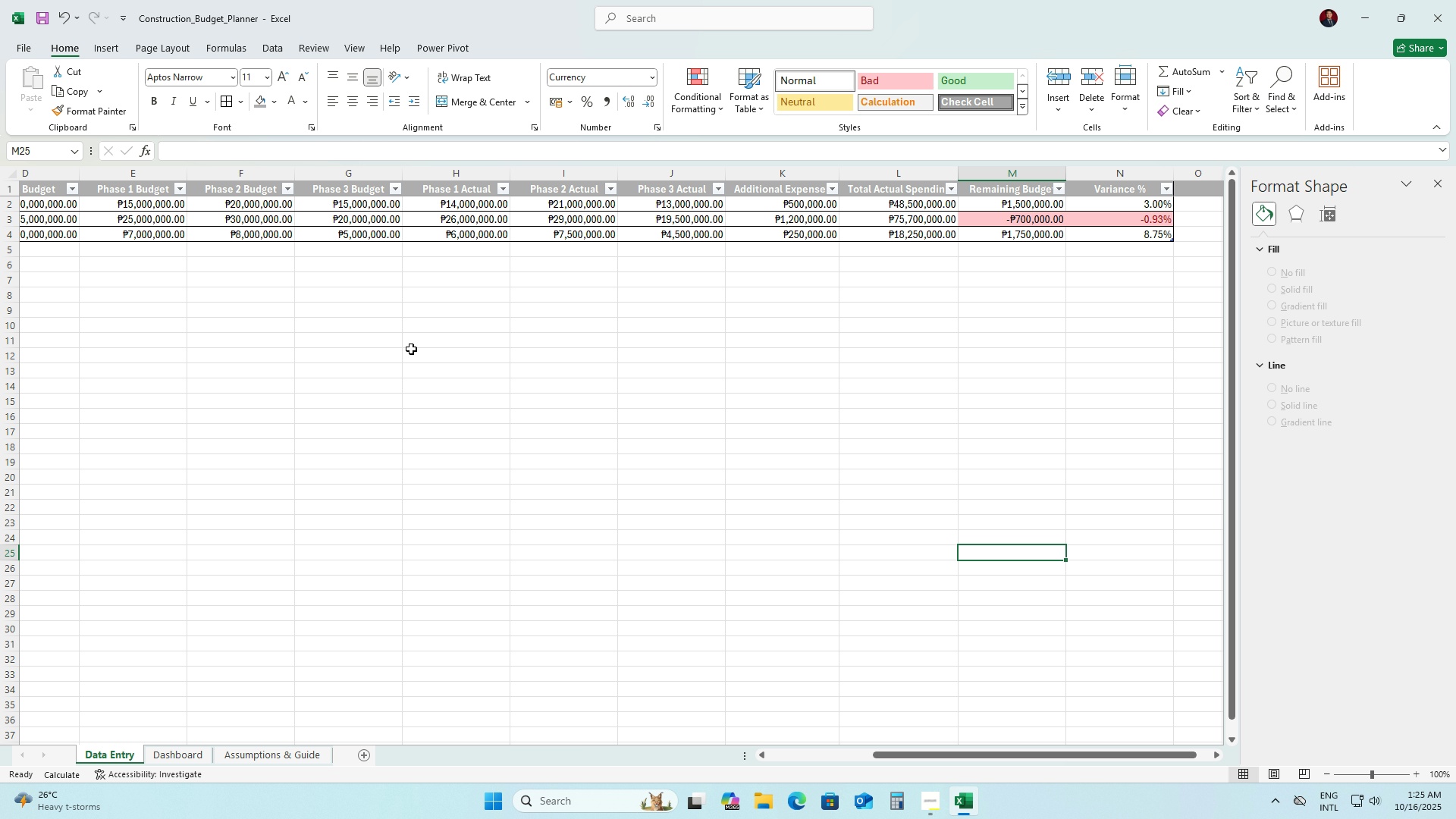 
left_click([403, 349])
 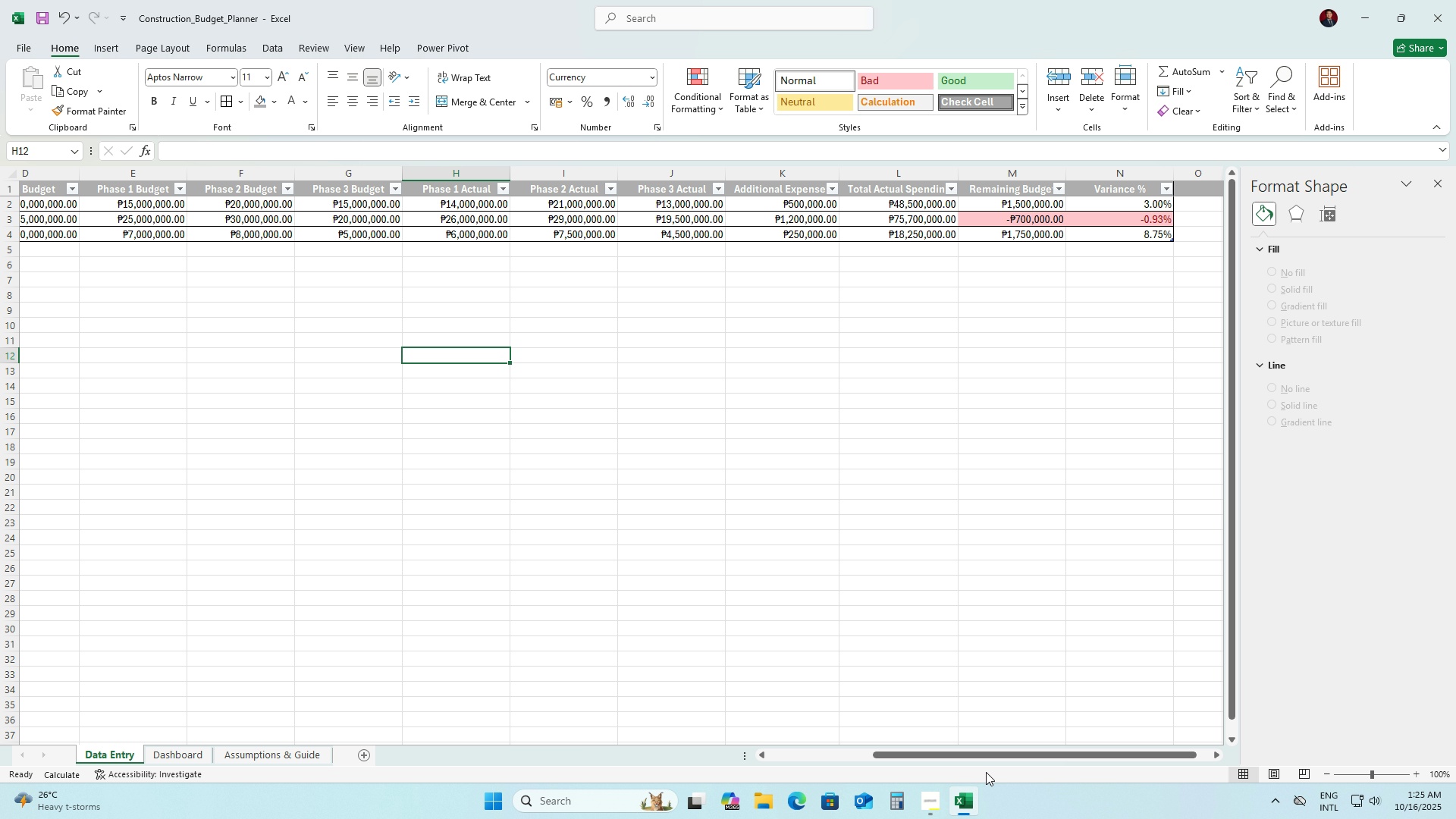 
left_click_drag(start_coordinate=[974, 755], to_coordinate=[809, 752])
 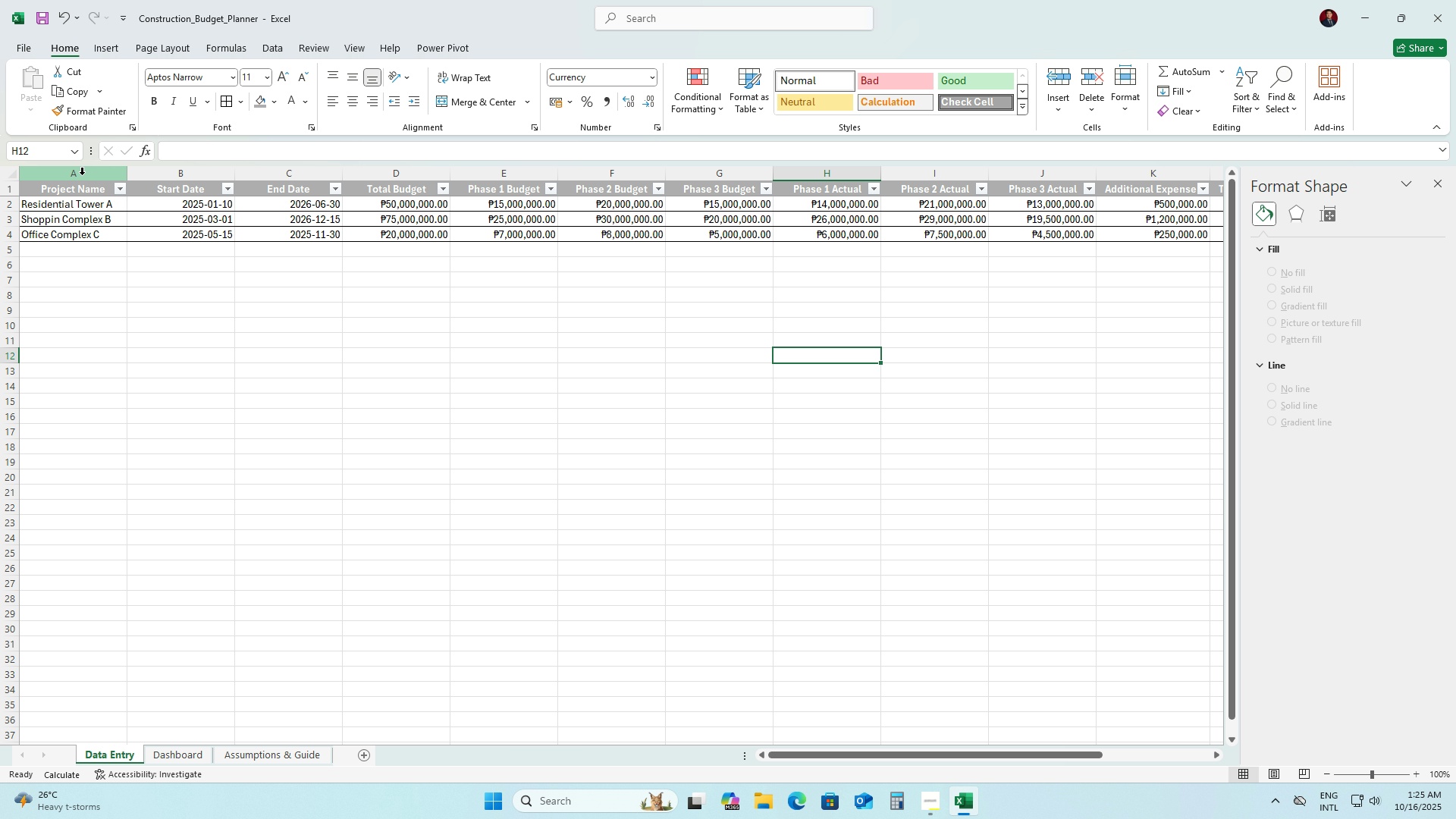 
left_click([82, 174])
 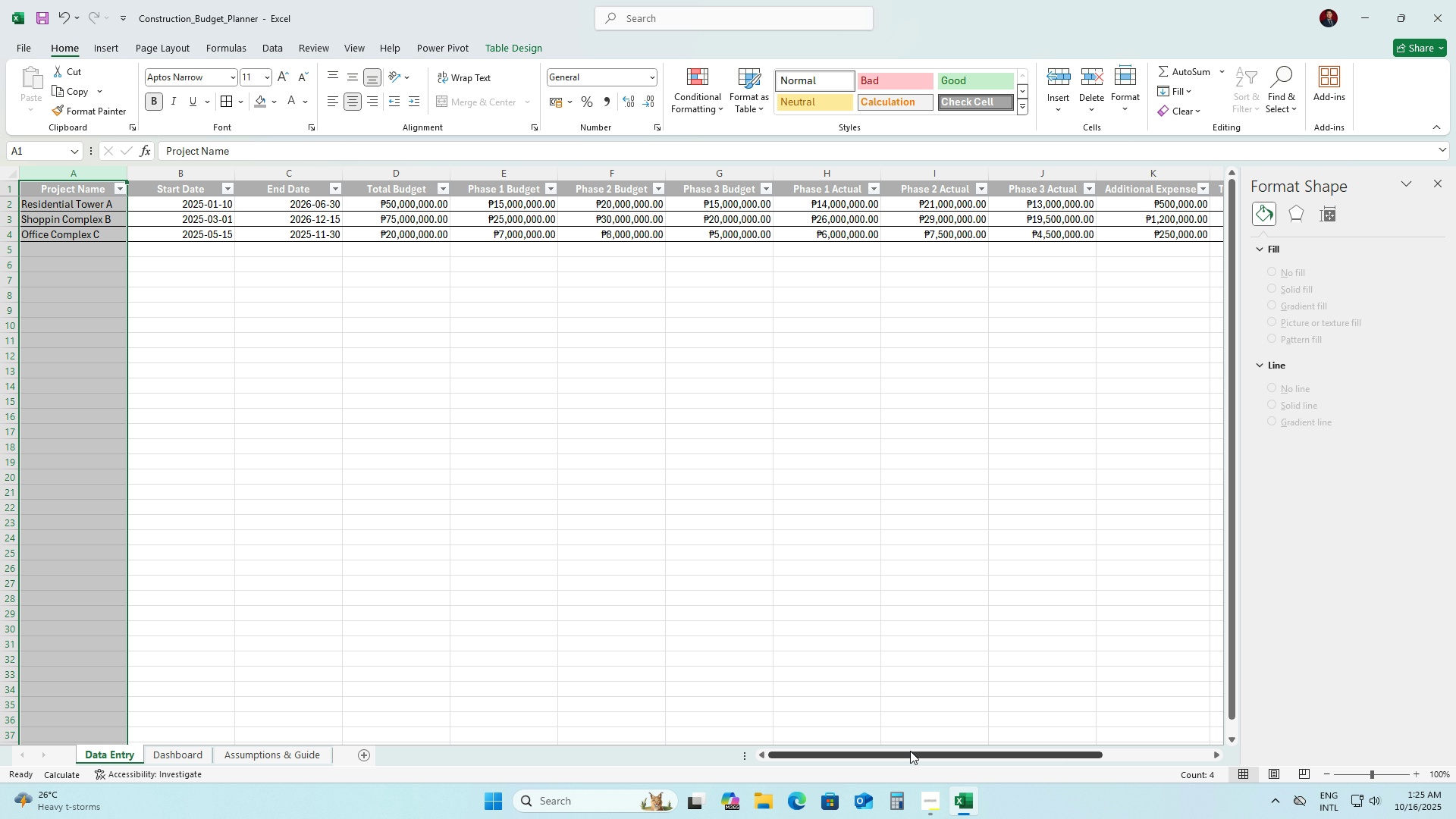 
left_click_drag(start_coordinate=[909, 751], to_coordinate=[1094, 770])
 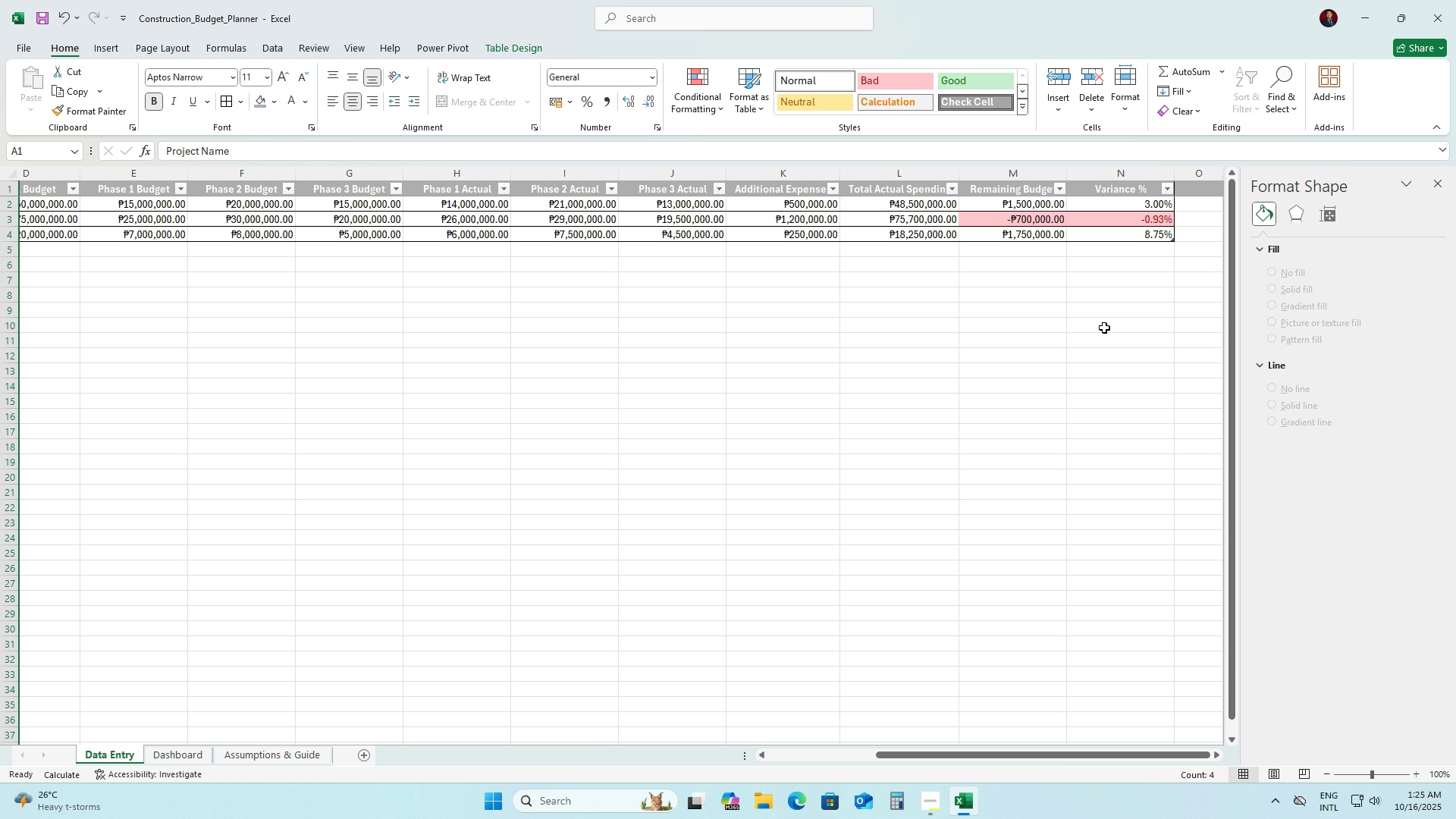 
hold_key(key=ShiftLeft, duration=1.38)
left_click([1122, 176])
 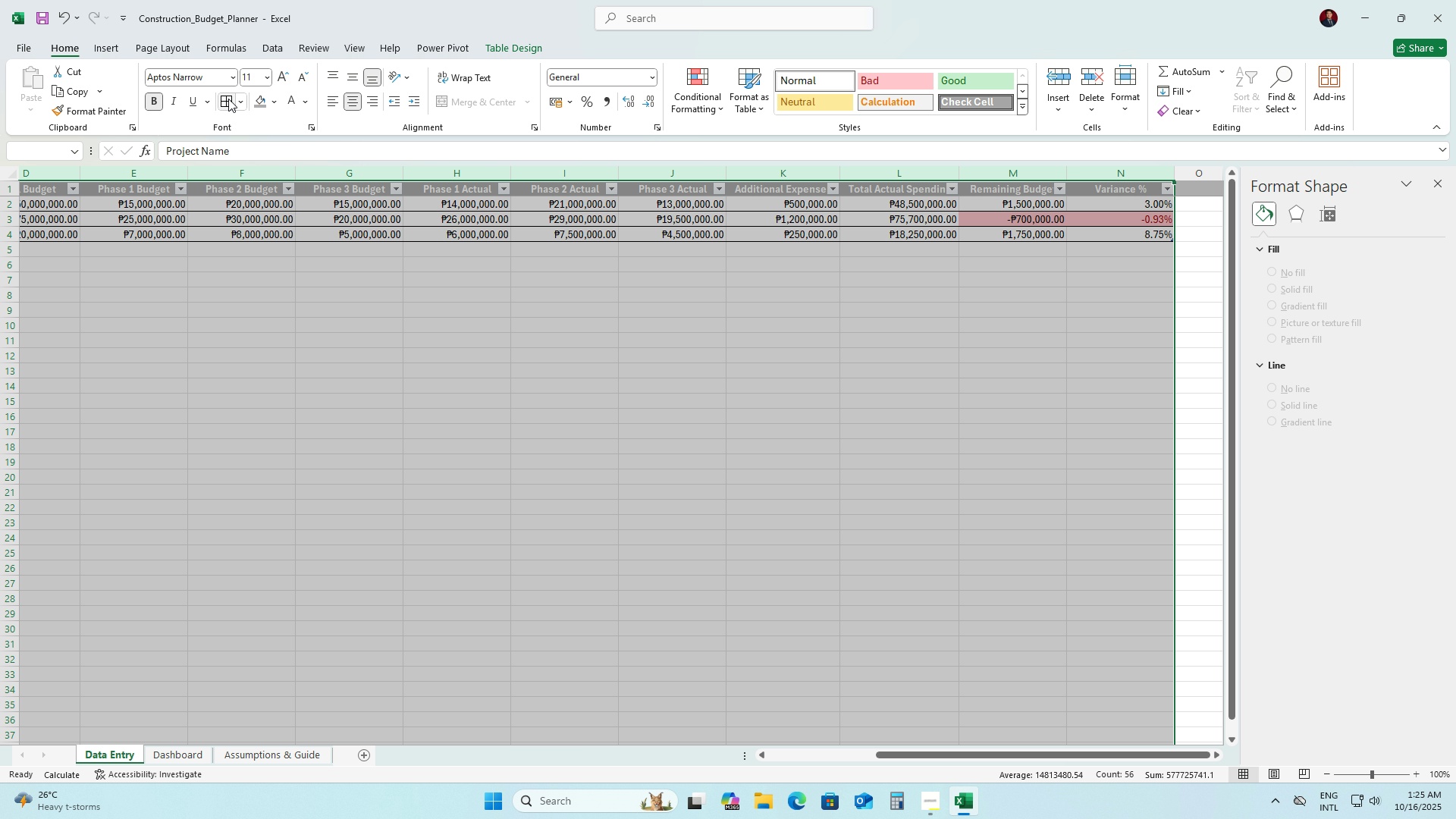 
left_click([223, 99])
 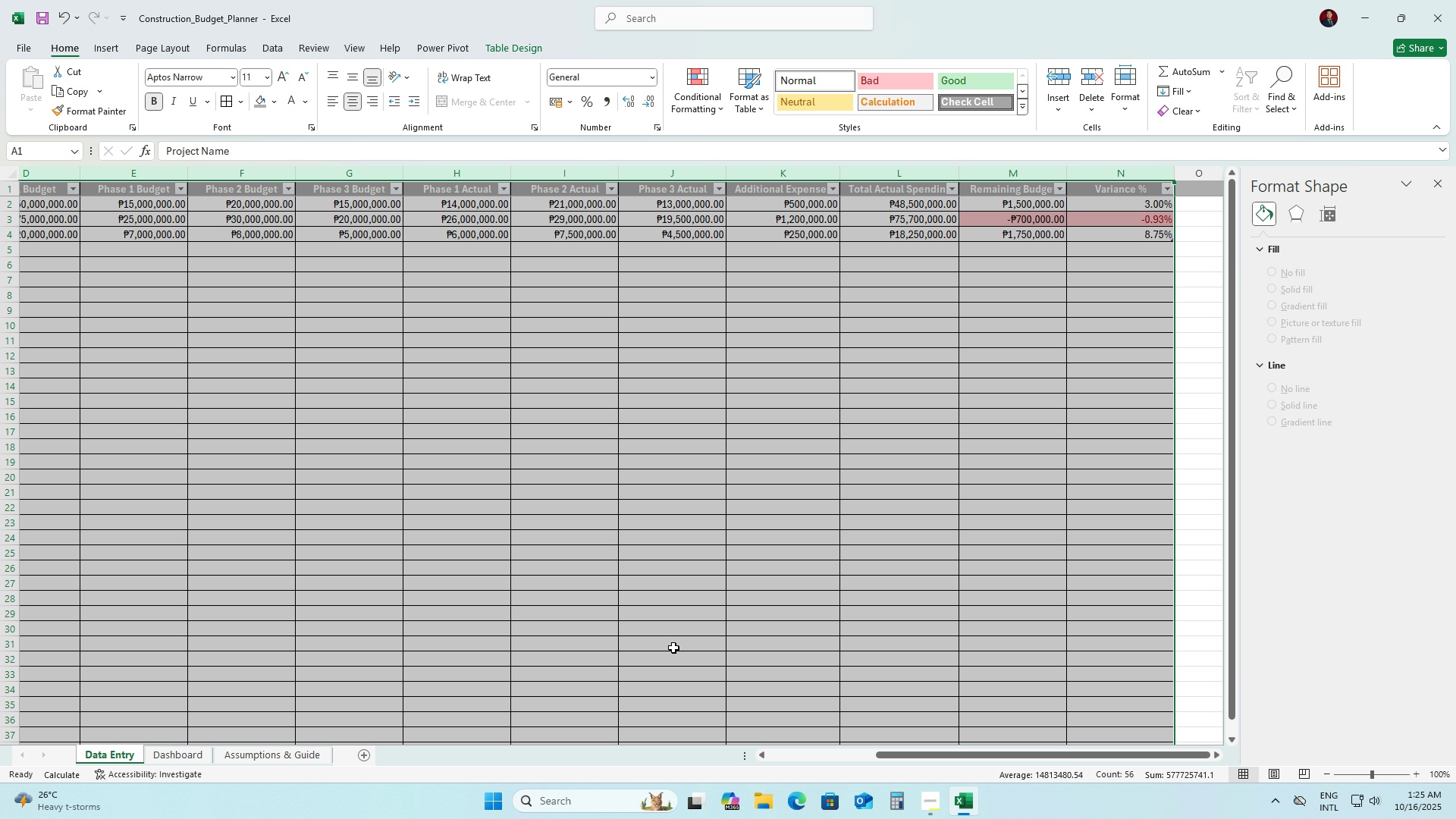 
left_click([673, 648])
 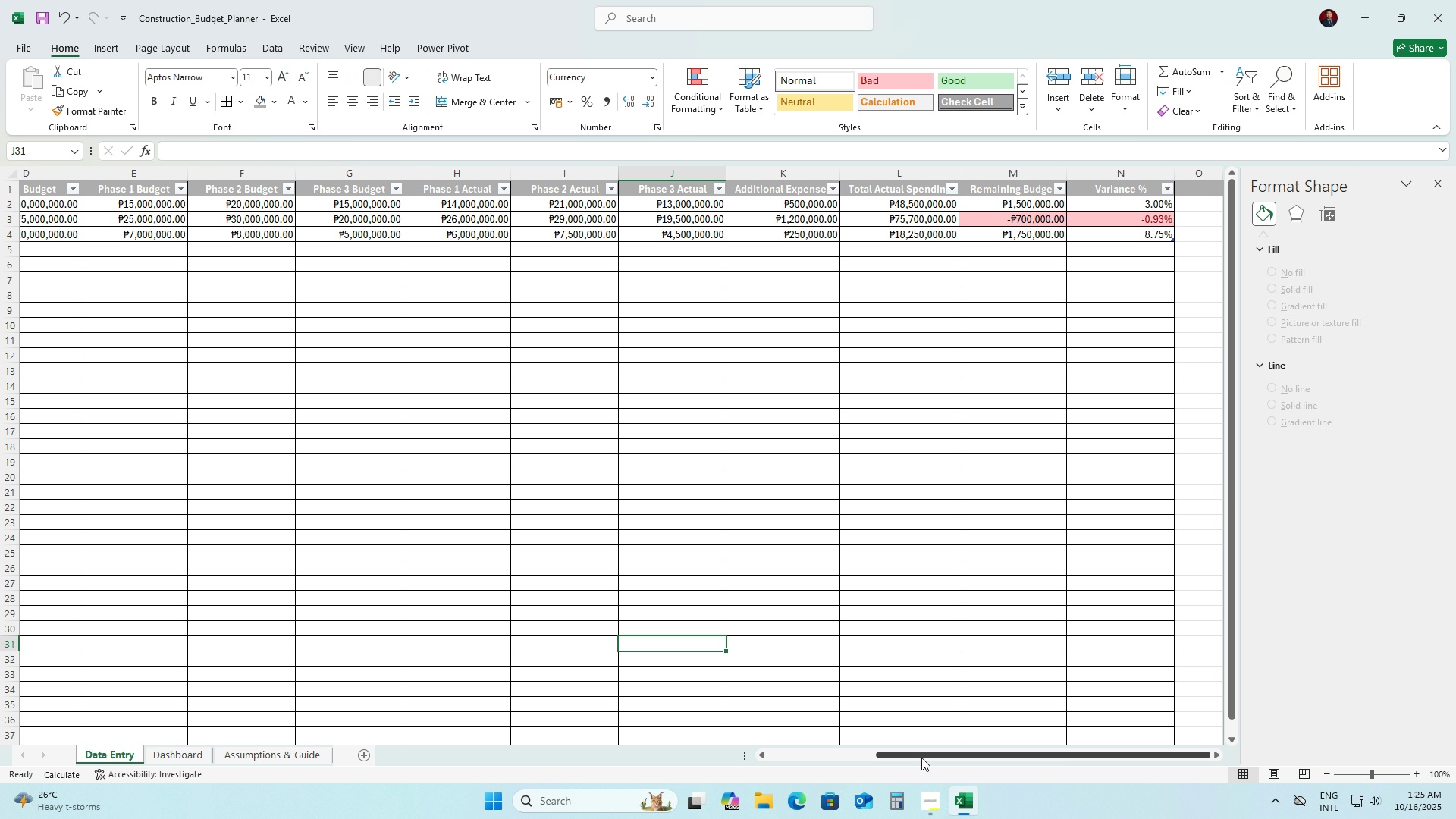 
left_click_drag(start_coordinate=[921, 758], to_coordinate=[775, 774])
 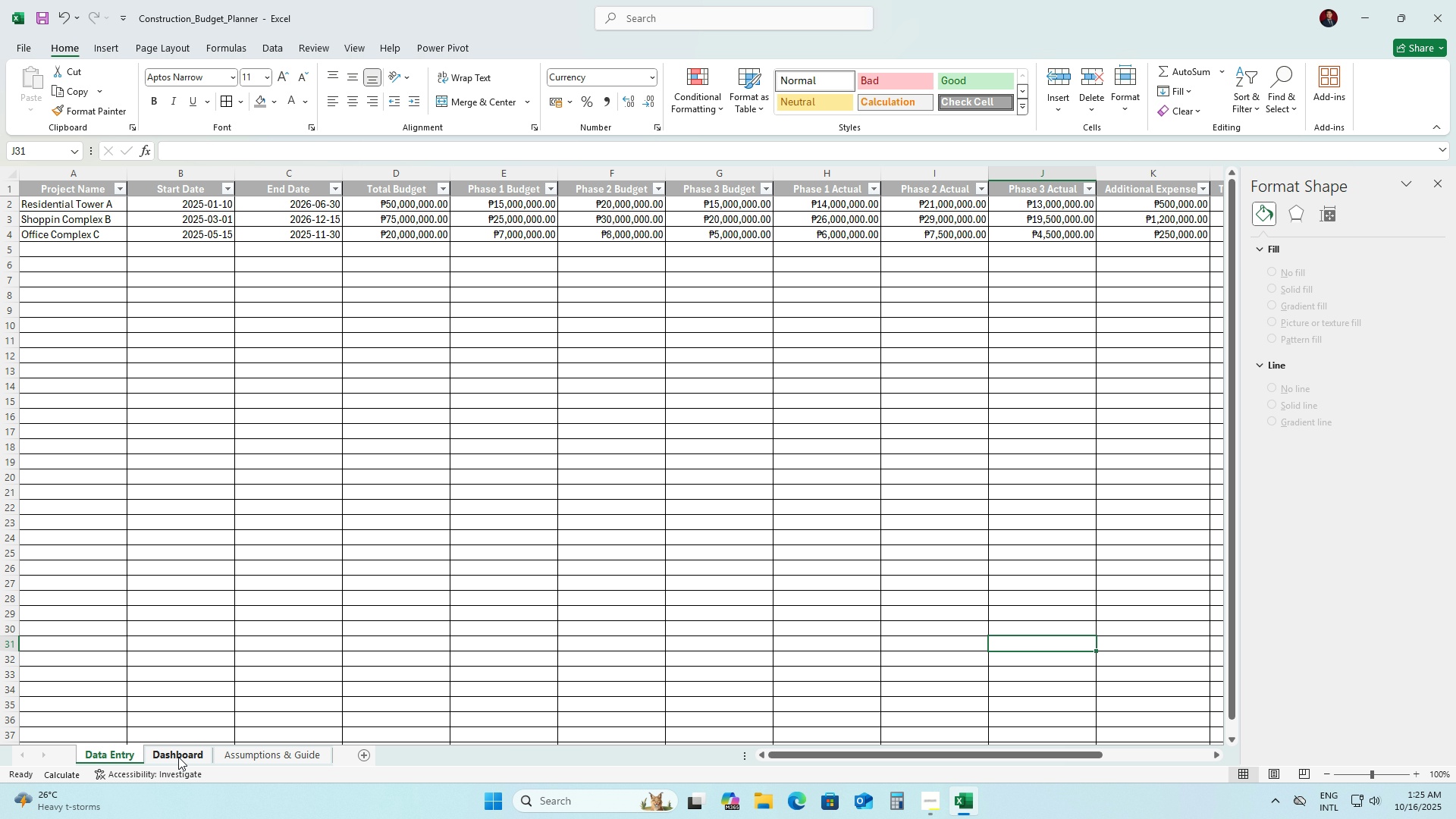 
left_click([177, 757])
 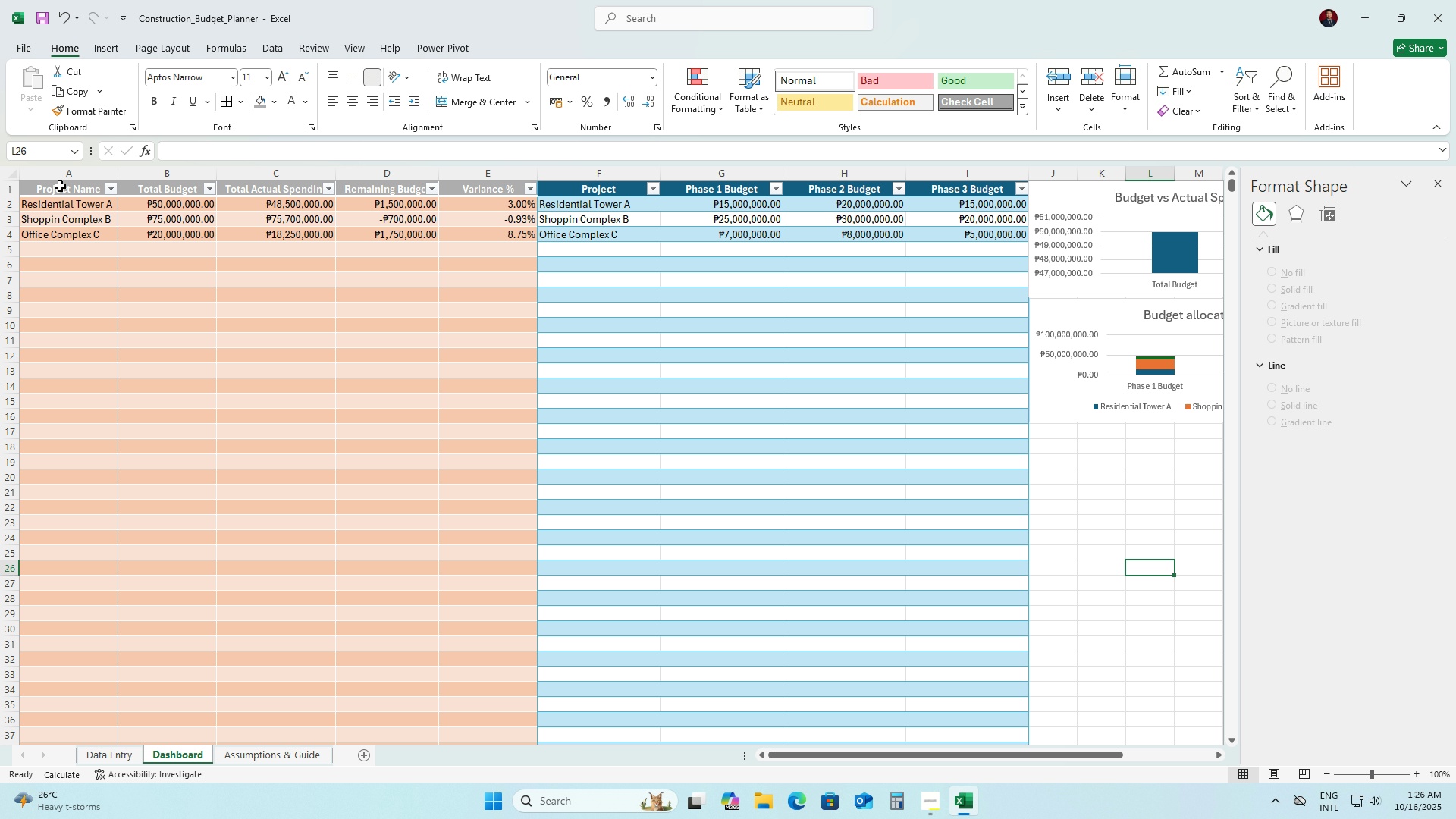 
left_click([53, 174])
 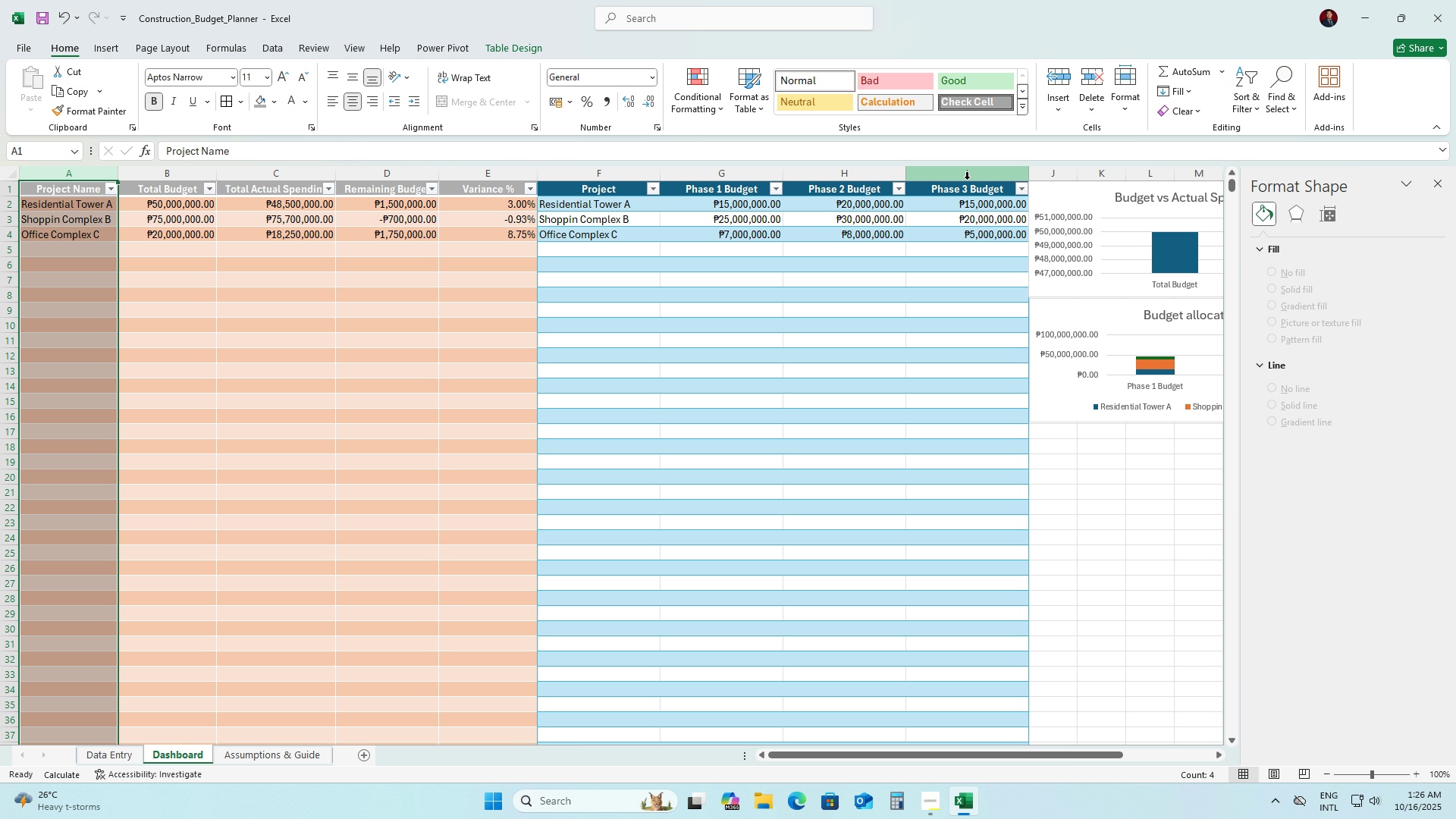 
hold_key(key=ShiftLeft, duration=1.36)
left_click([1012, 171])
 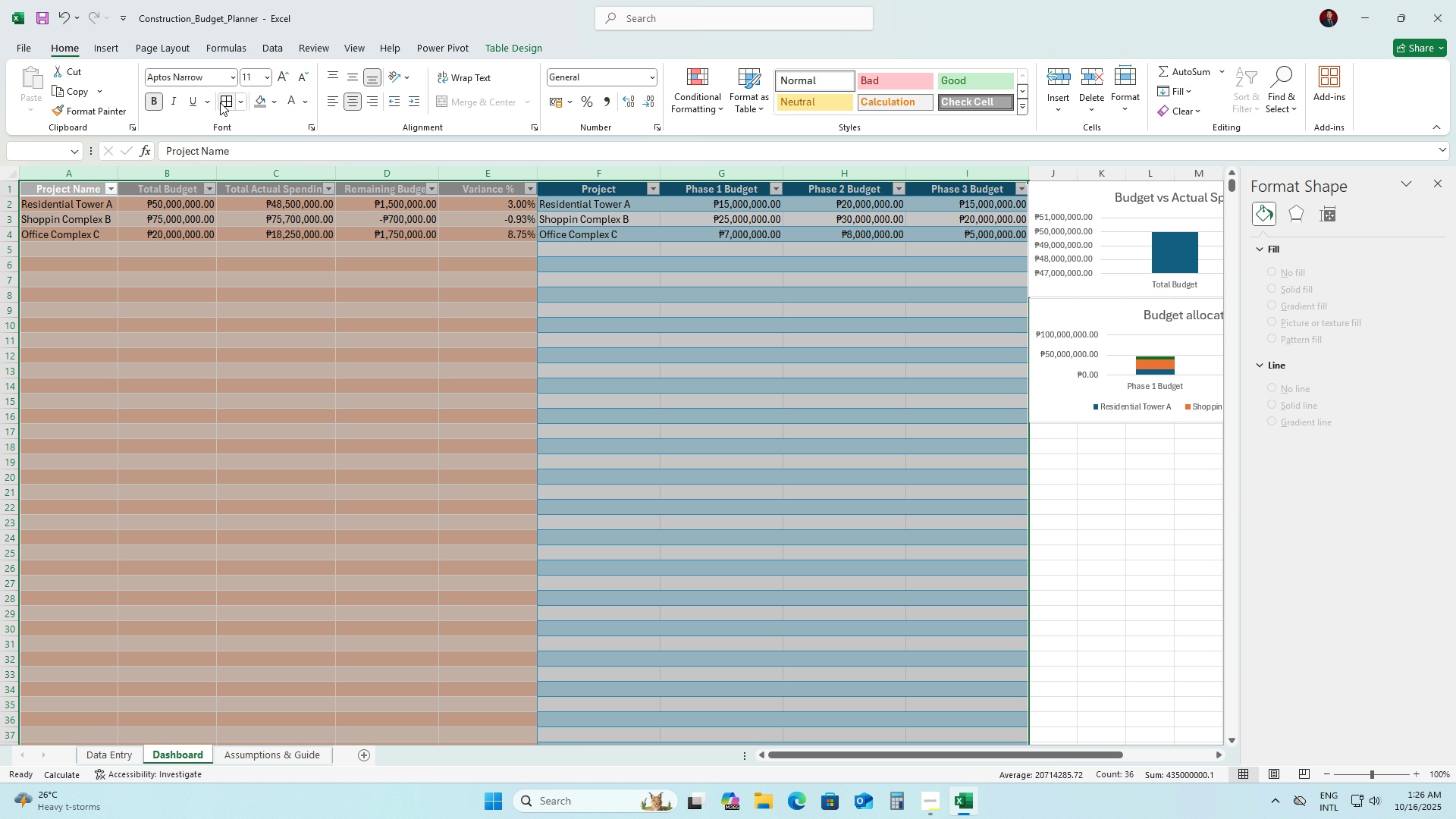 
left_click([227, 102])
 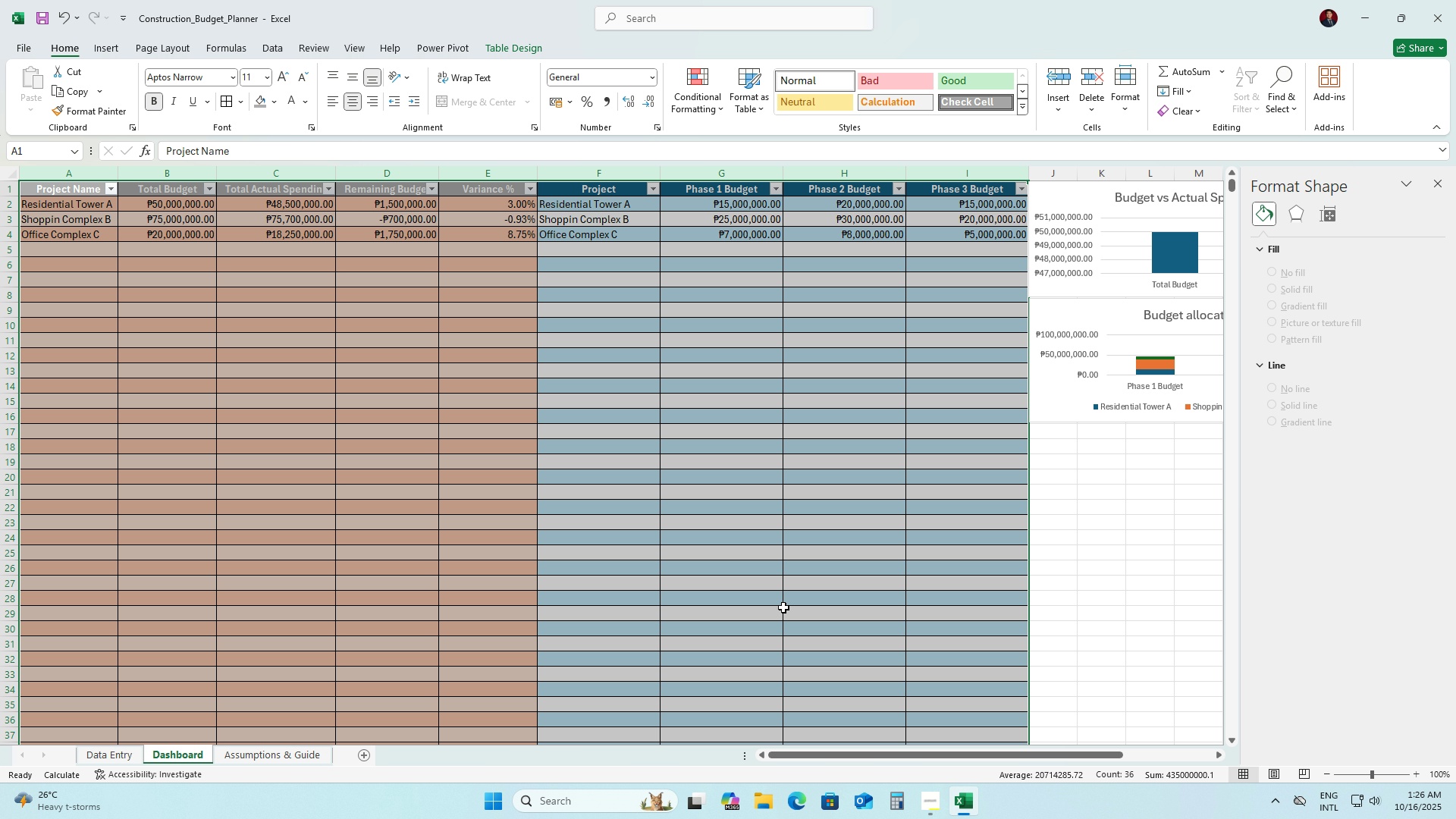 
left_click([784, 607])
 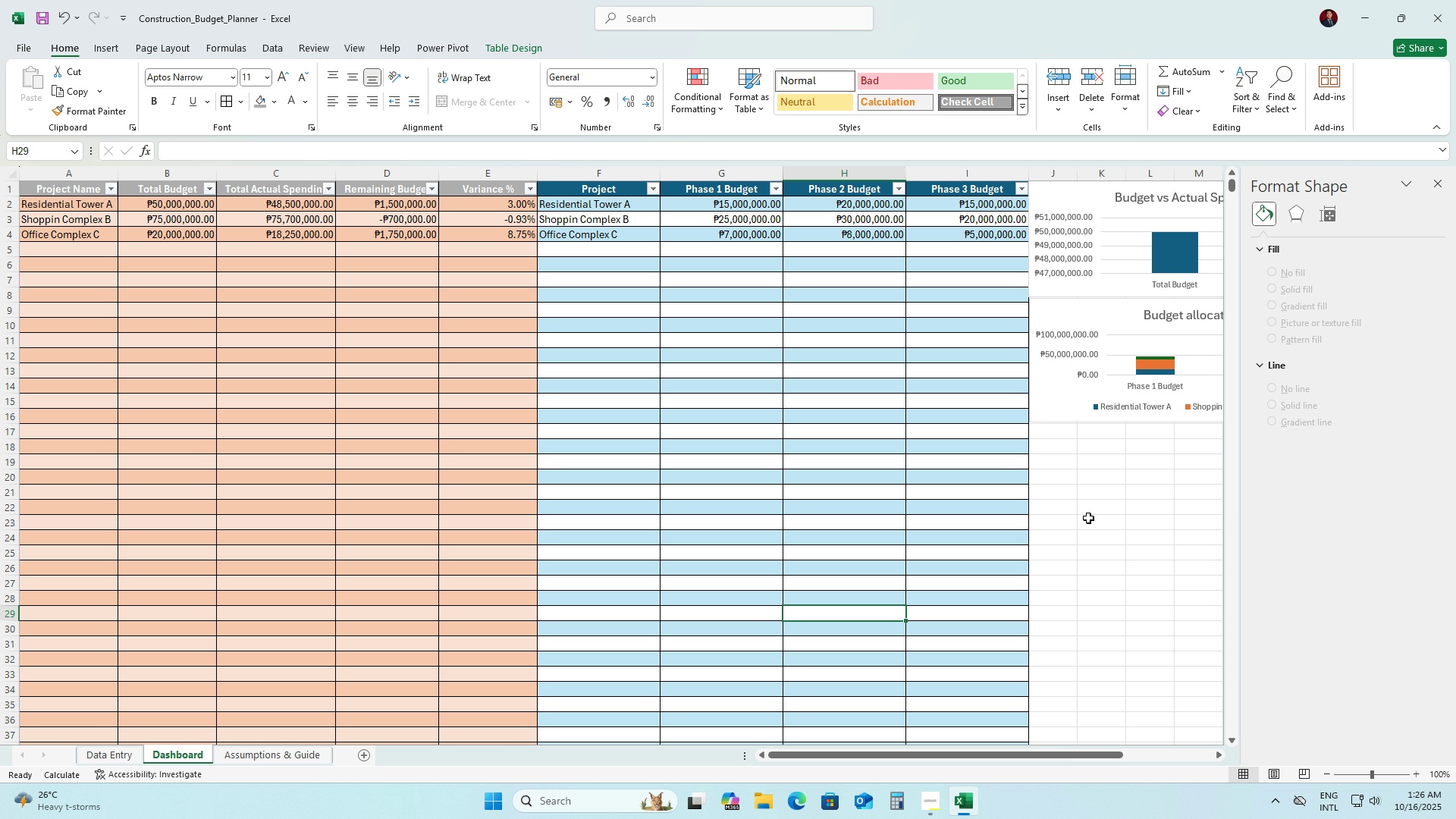 
left_click([1101, 202])
 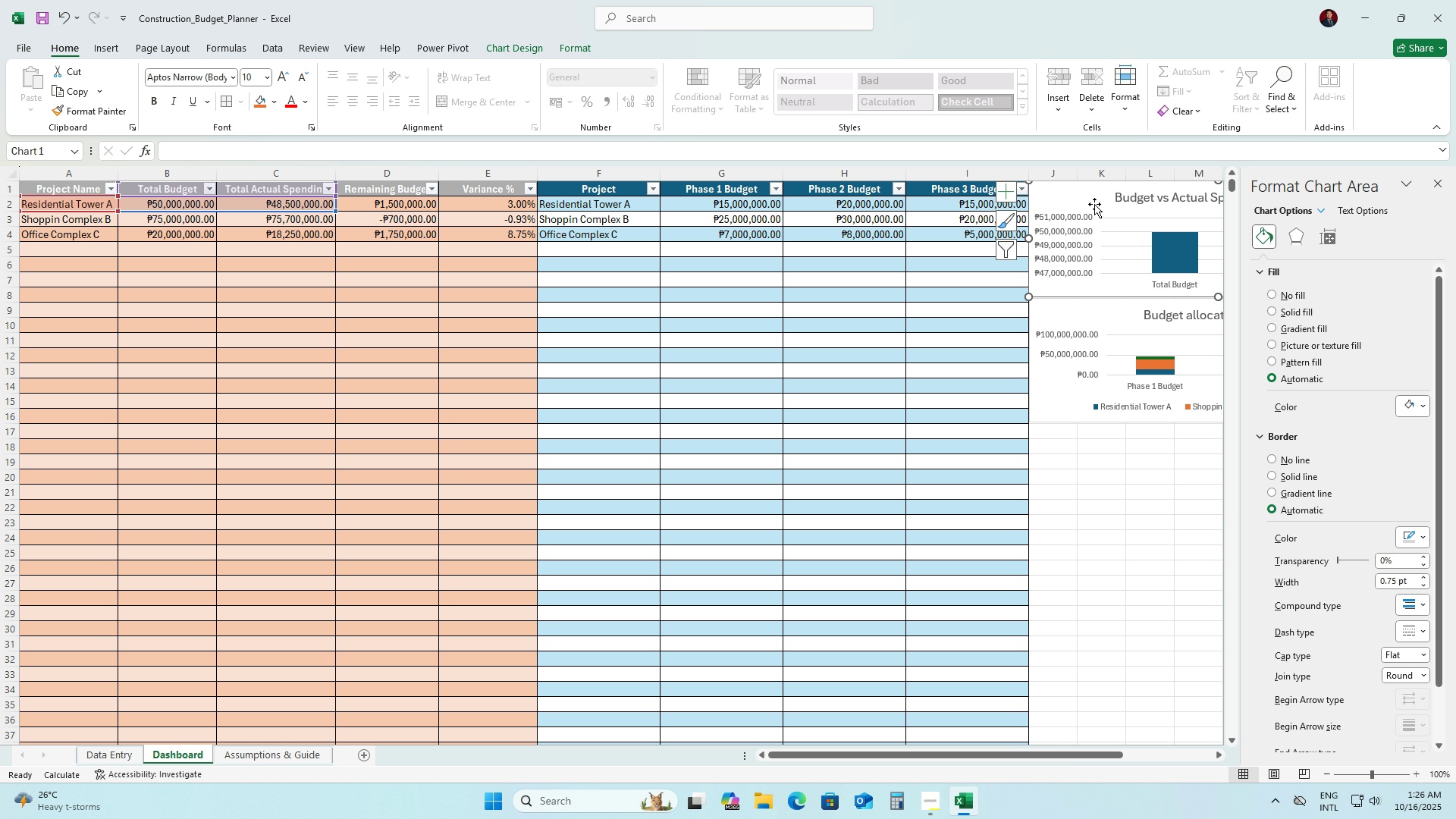 
key(ArrowRight)
 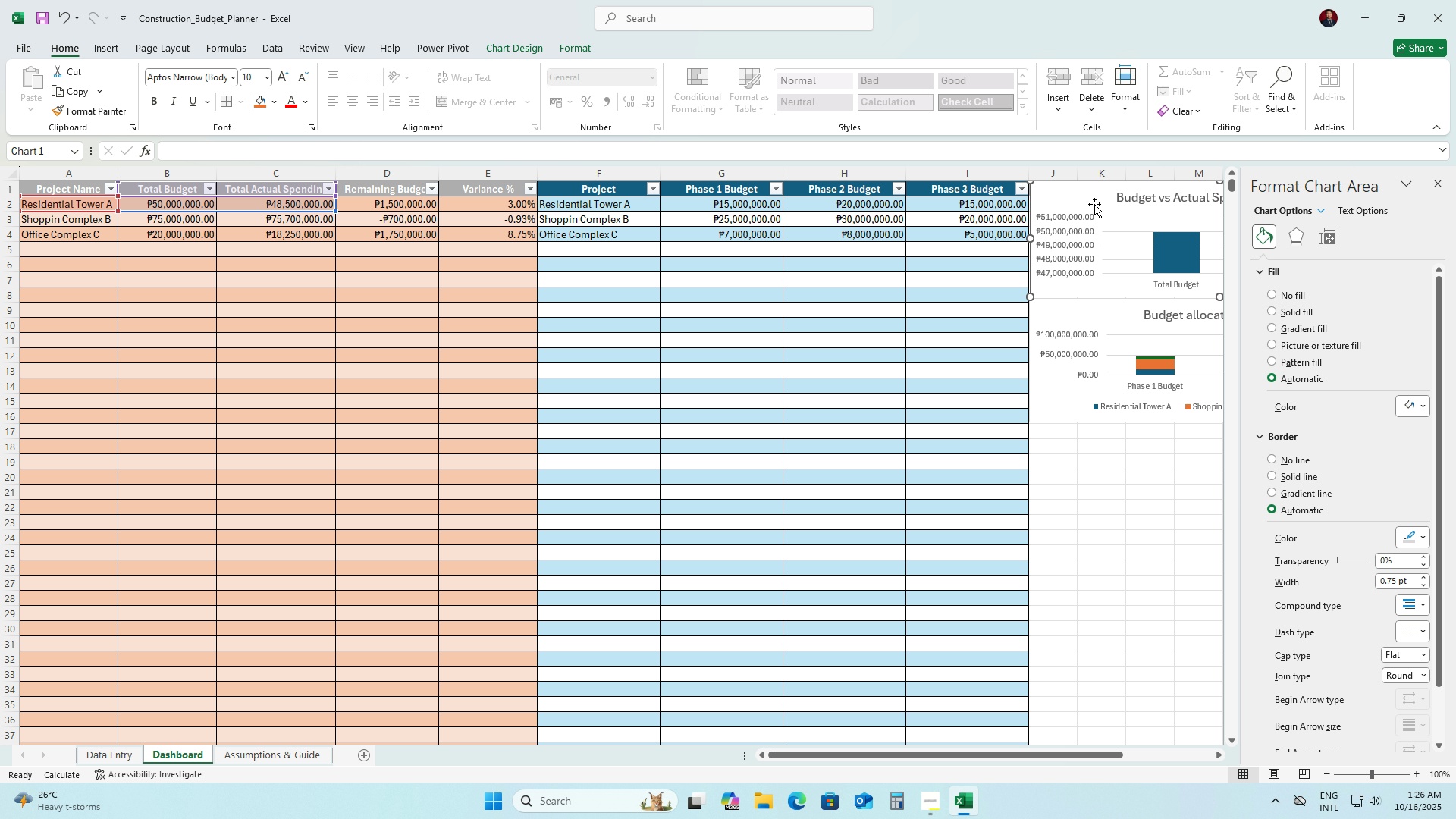 
key(ArrowRight)
 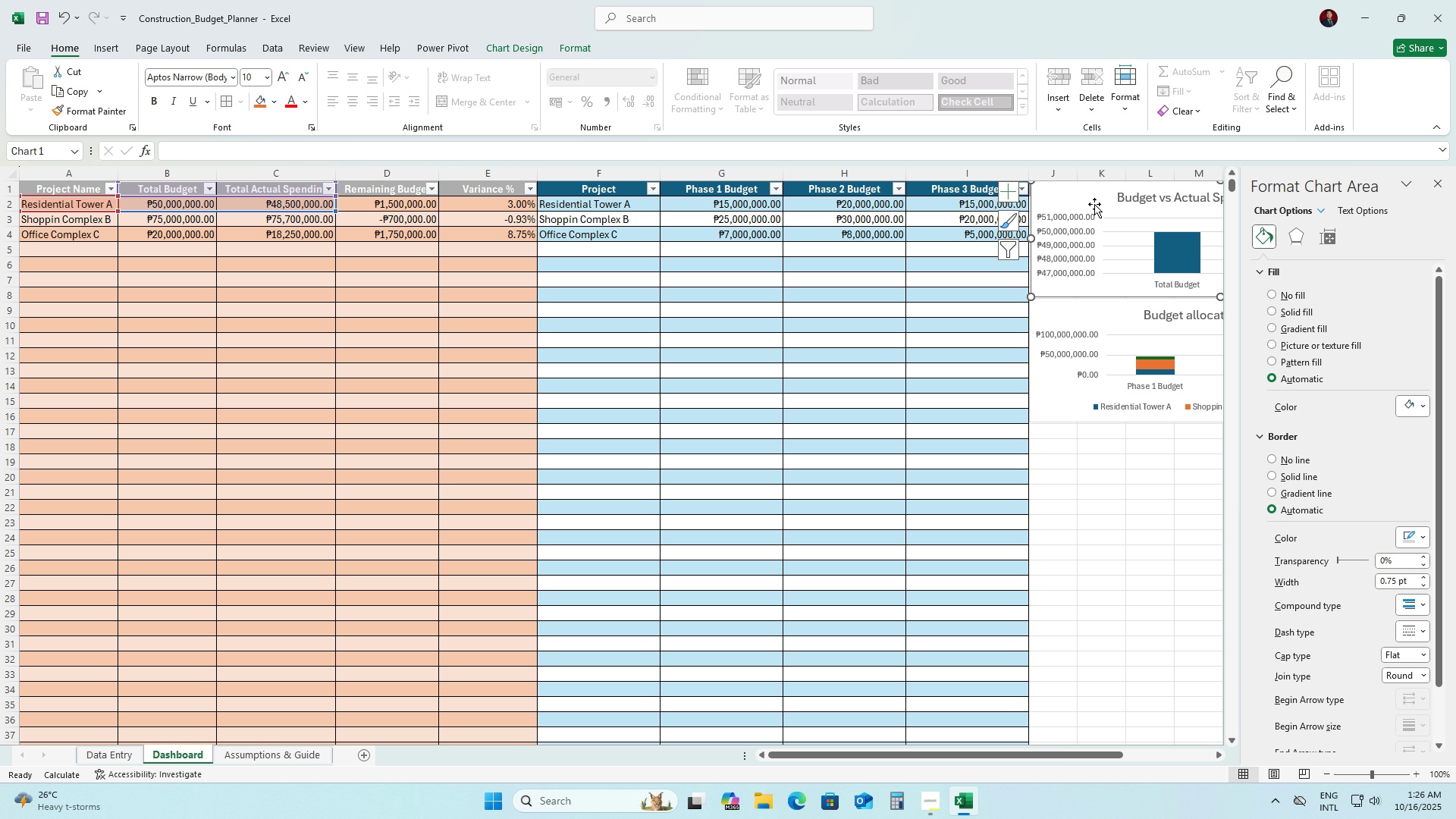 
key(ArrowRight)
 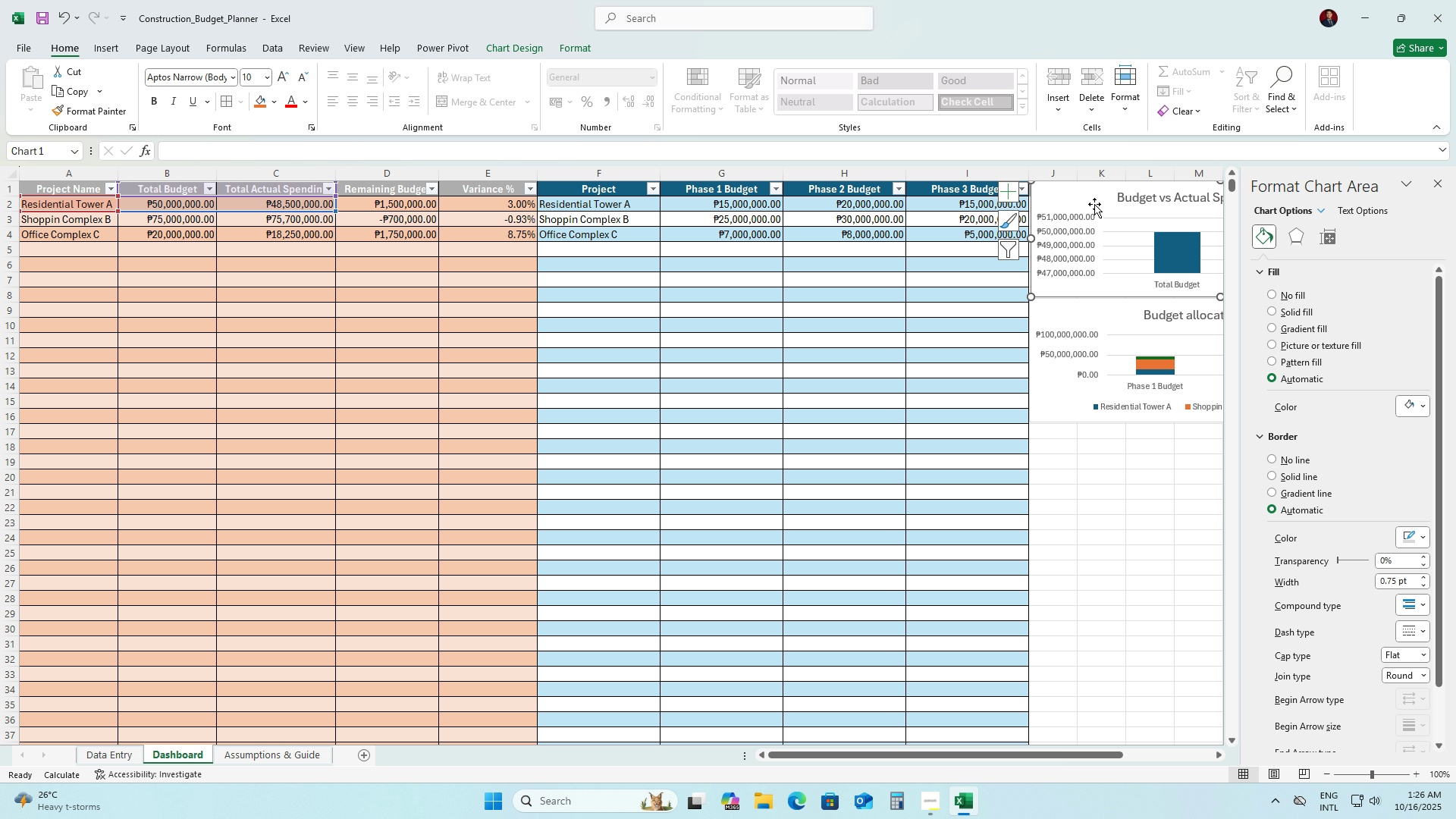 
key(ArrowRight)
 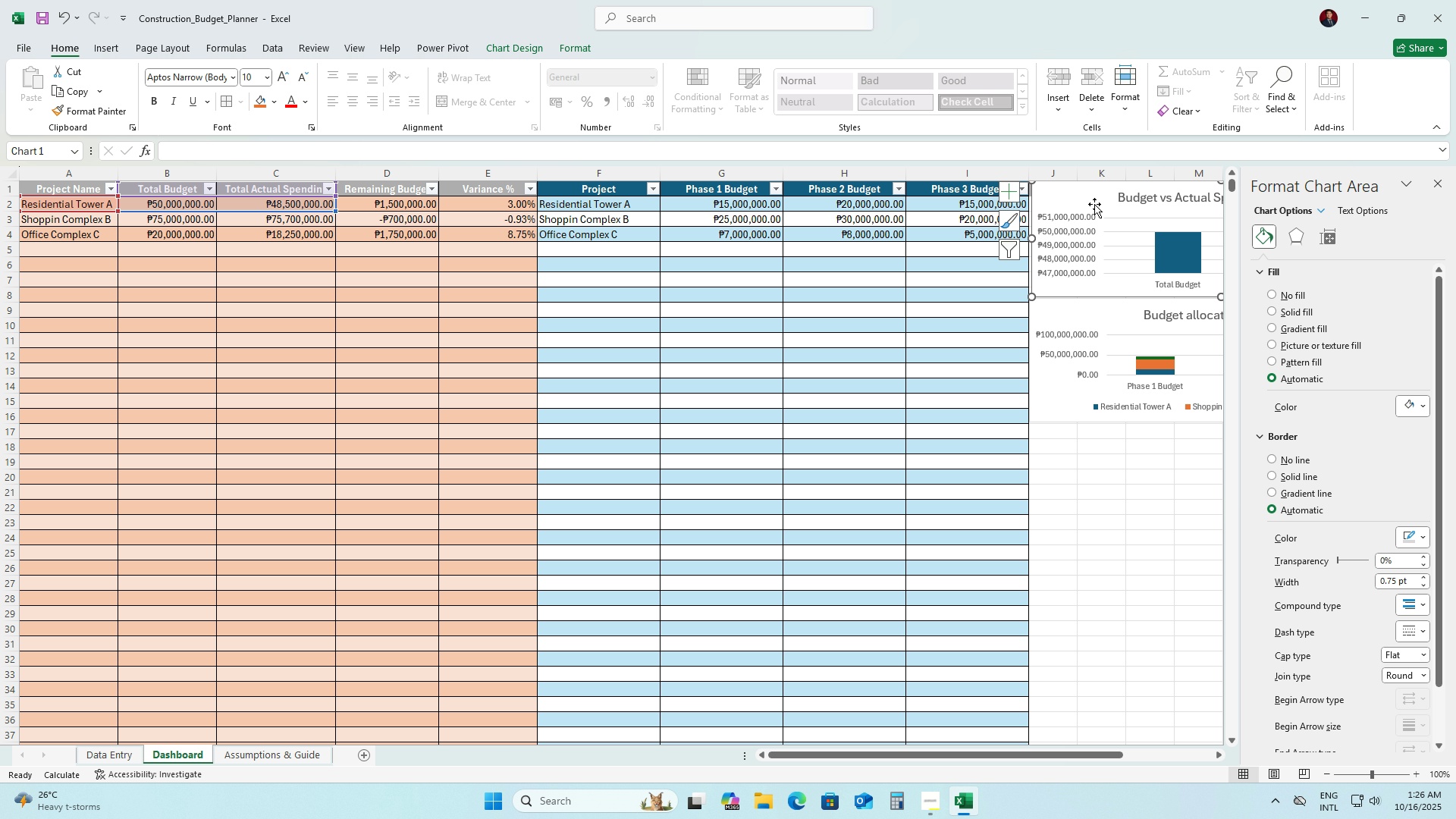 
key(ArrowDown)
 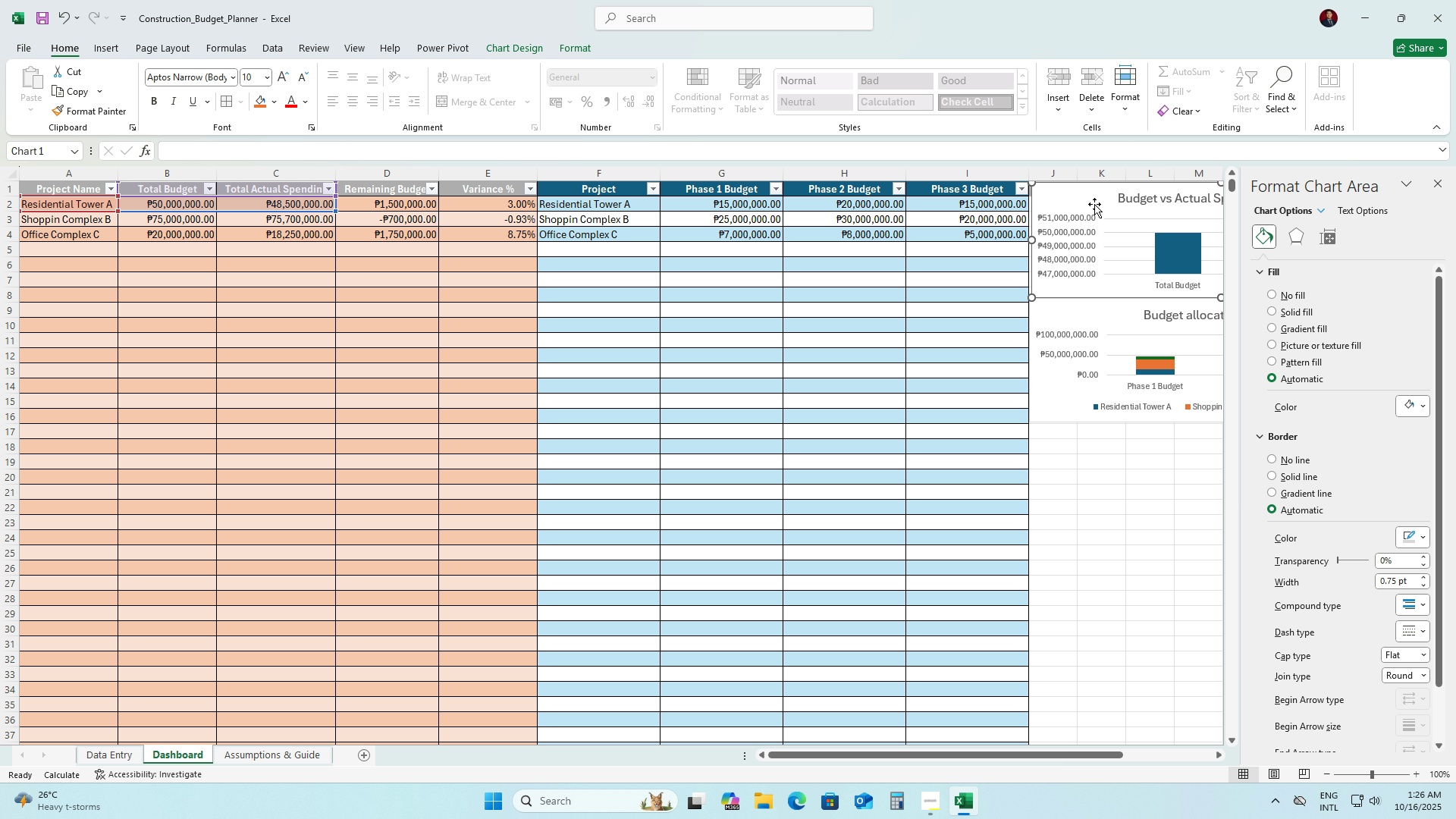 
key(ArrowDown)
 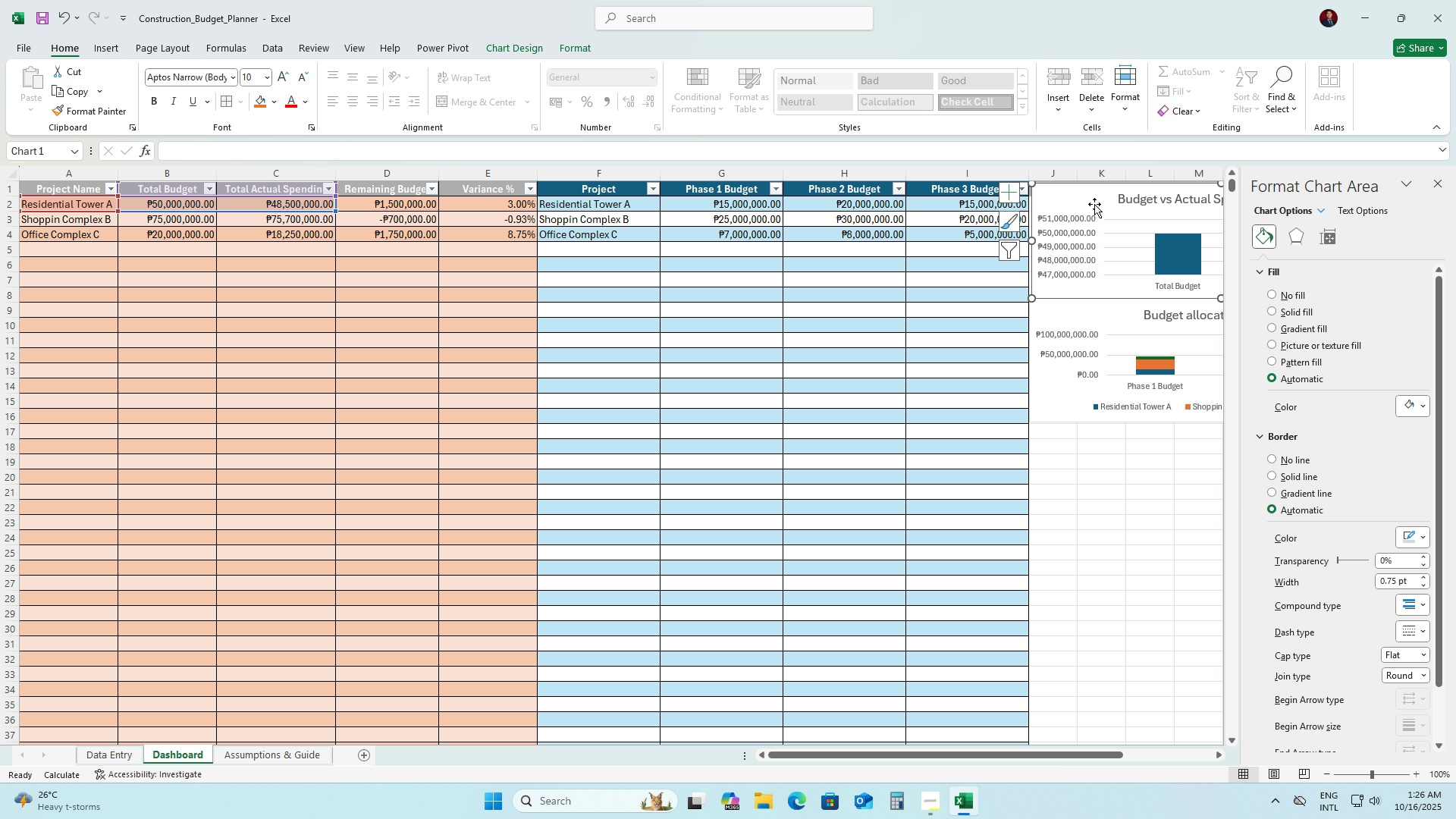 
key(ArrowUp)
 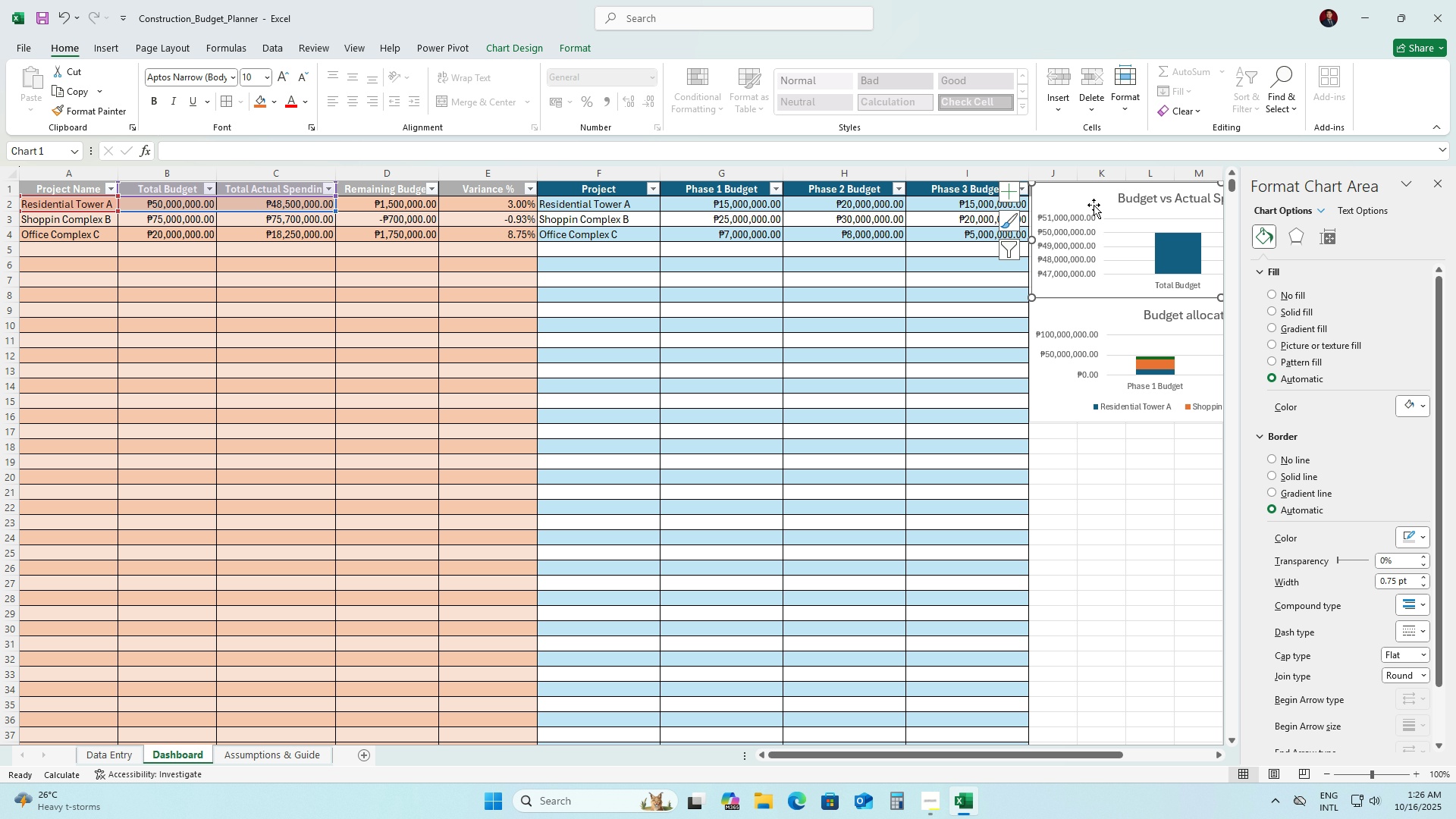 
key(ArrowLeft)
 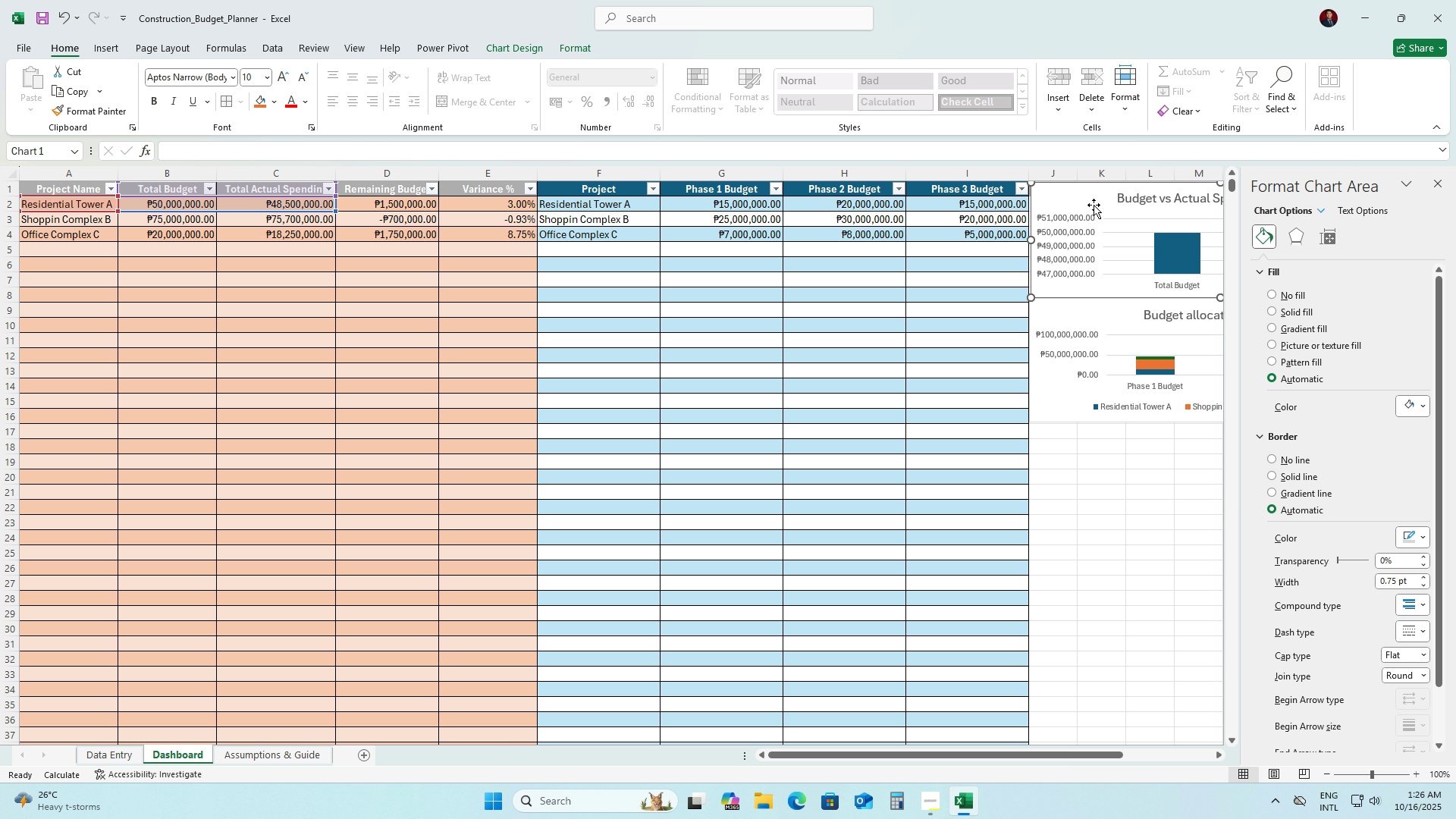 
key(ArrowLeft)
 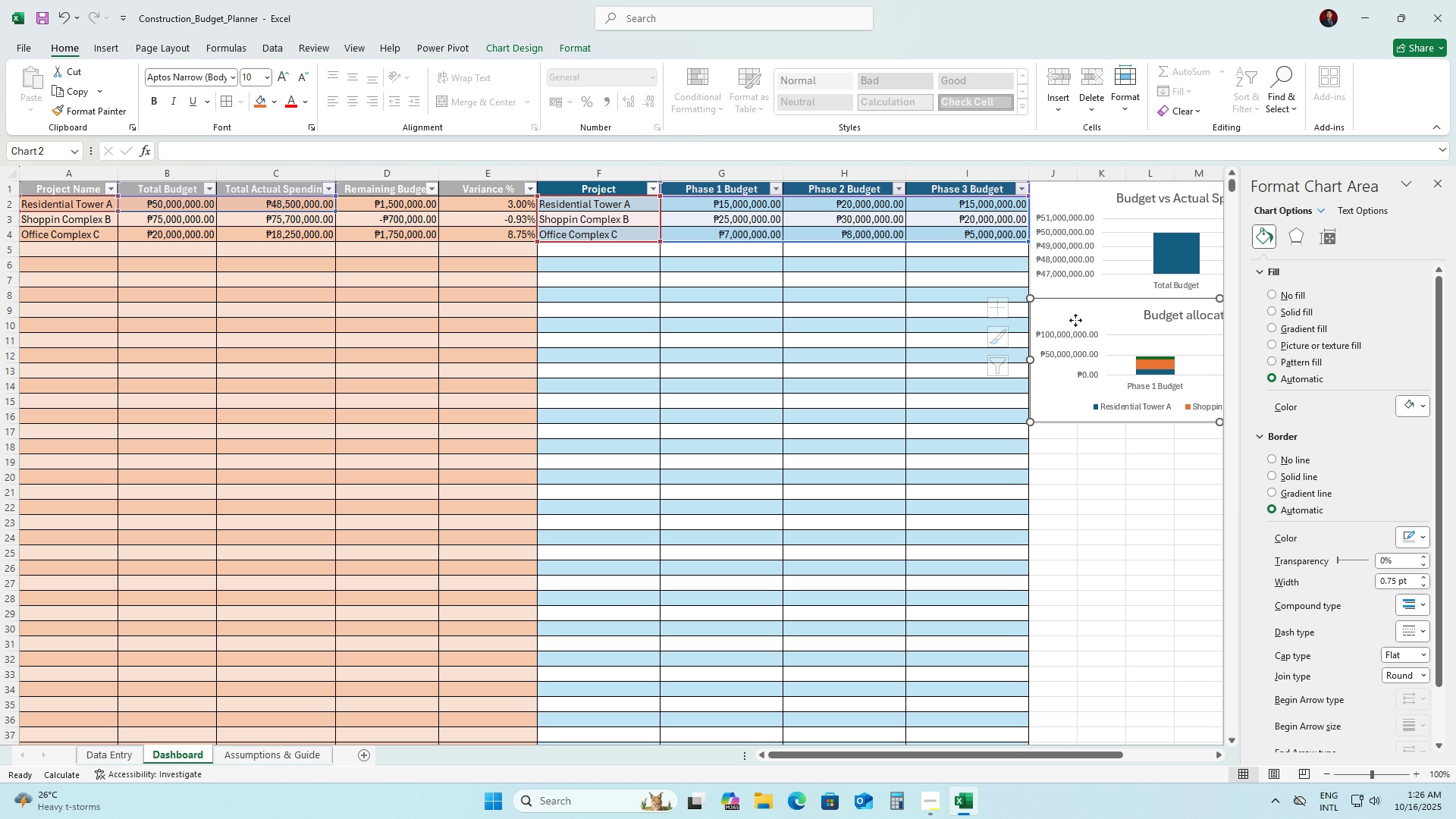 
double_click([1093, 551])
 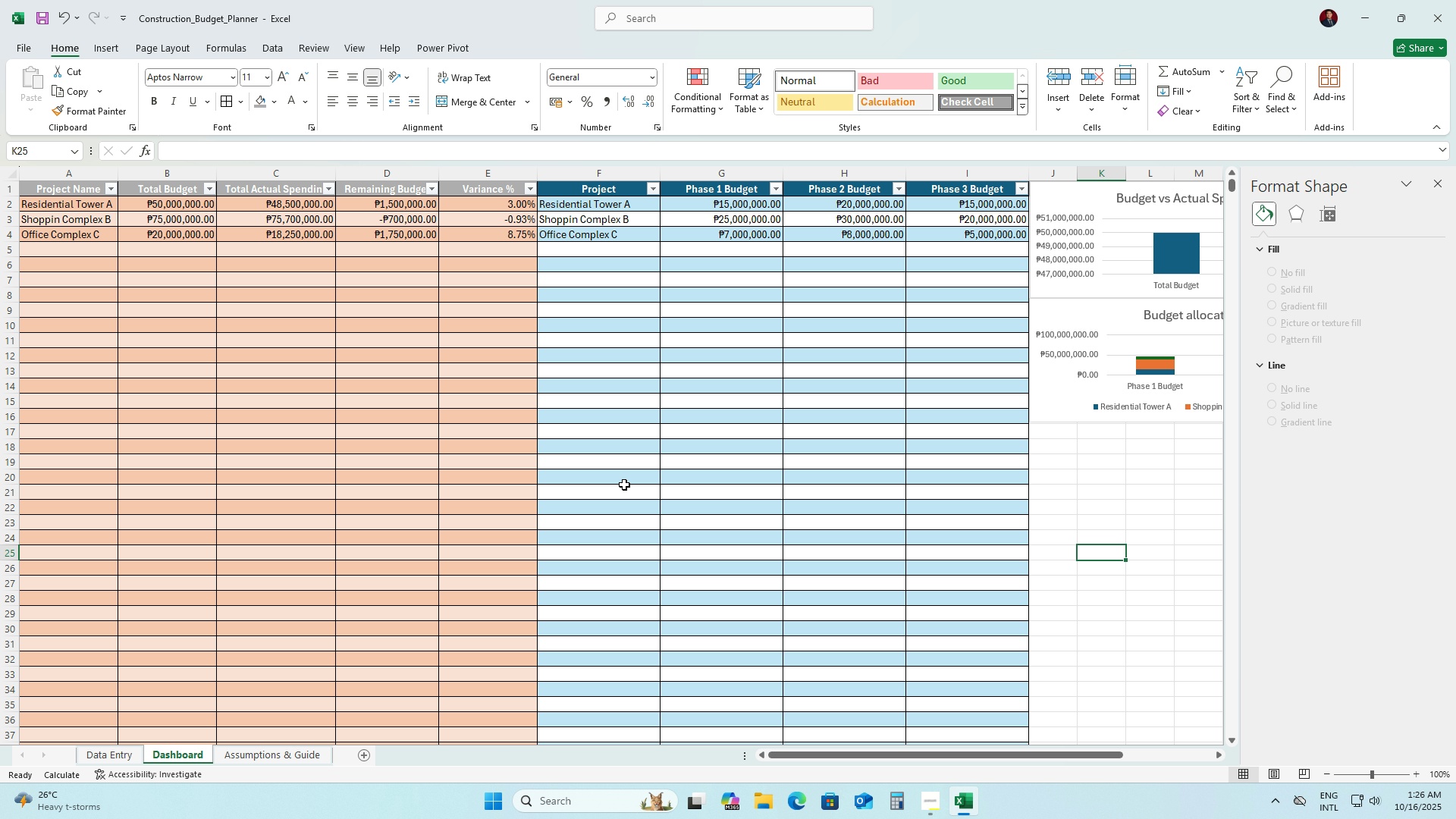 
wait(15.69)
 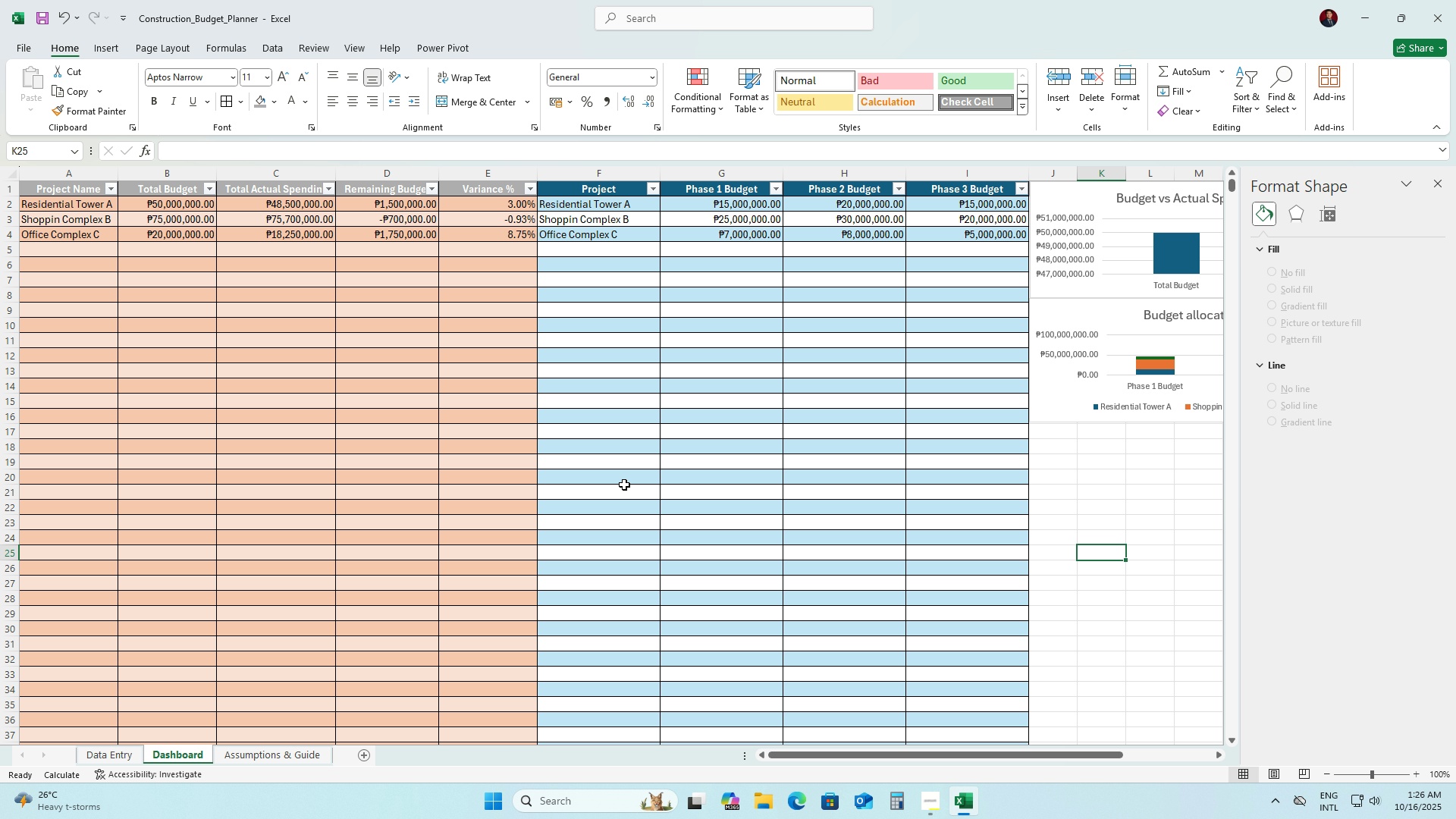 
left_click_drag(start_coordinate=[928, 755], to_coordinate=[860, 743])